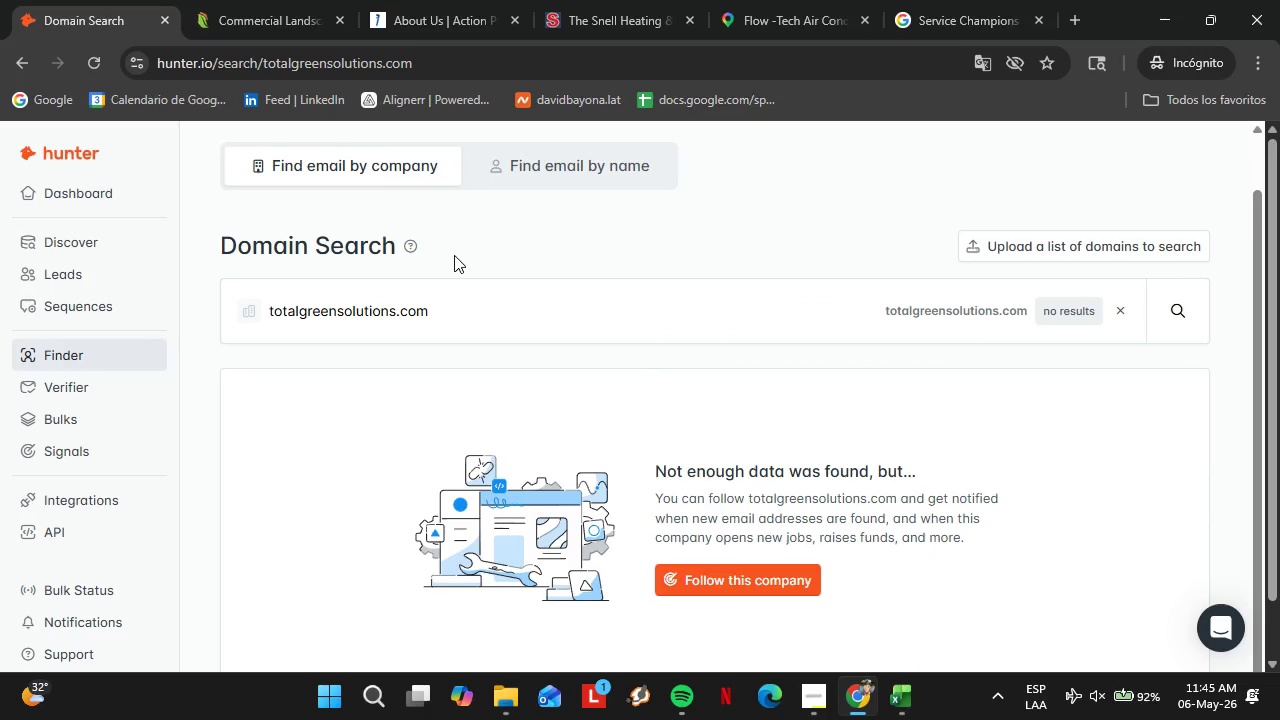 
wait(32.25)
 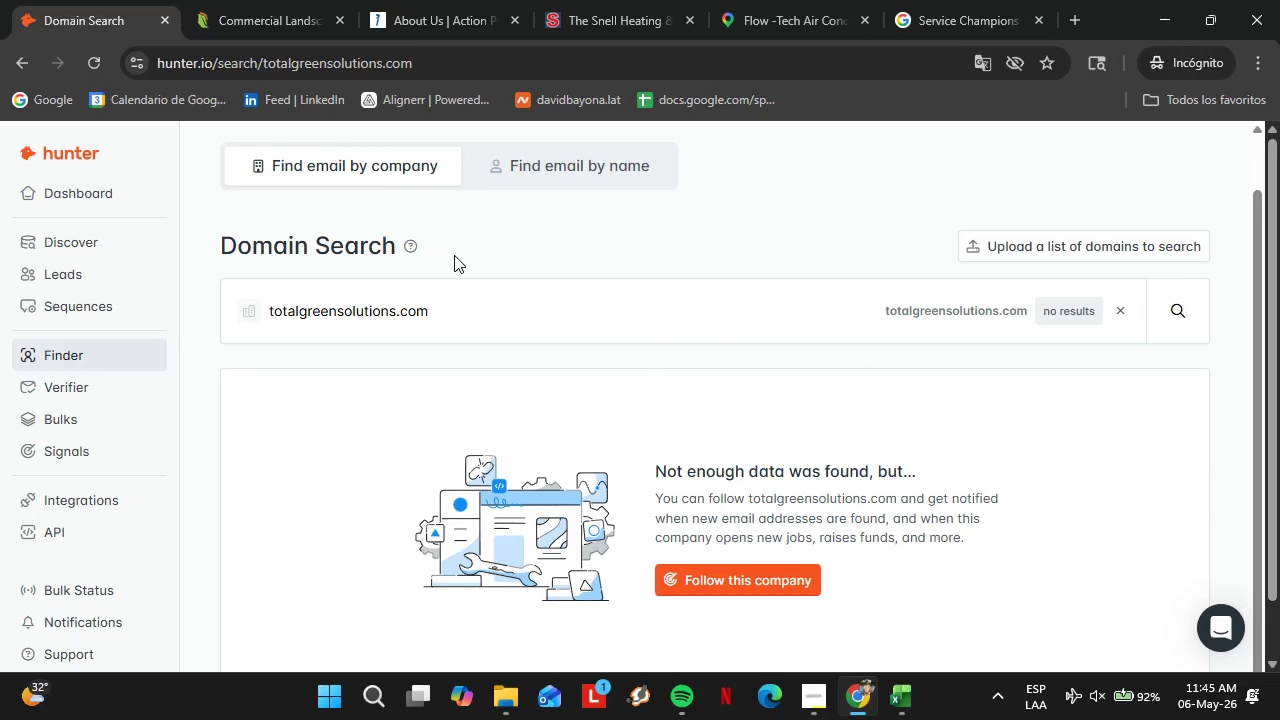 
double_click([387, 315])
 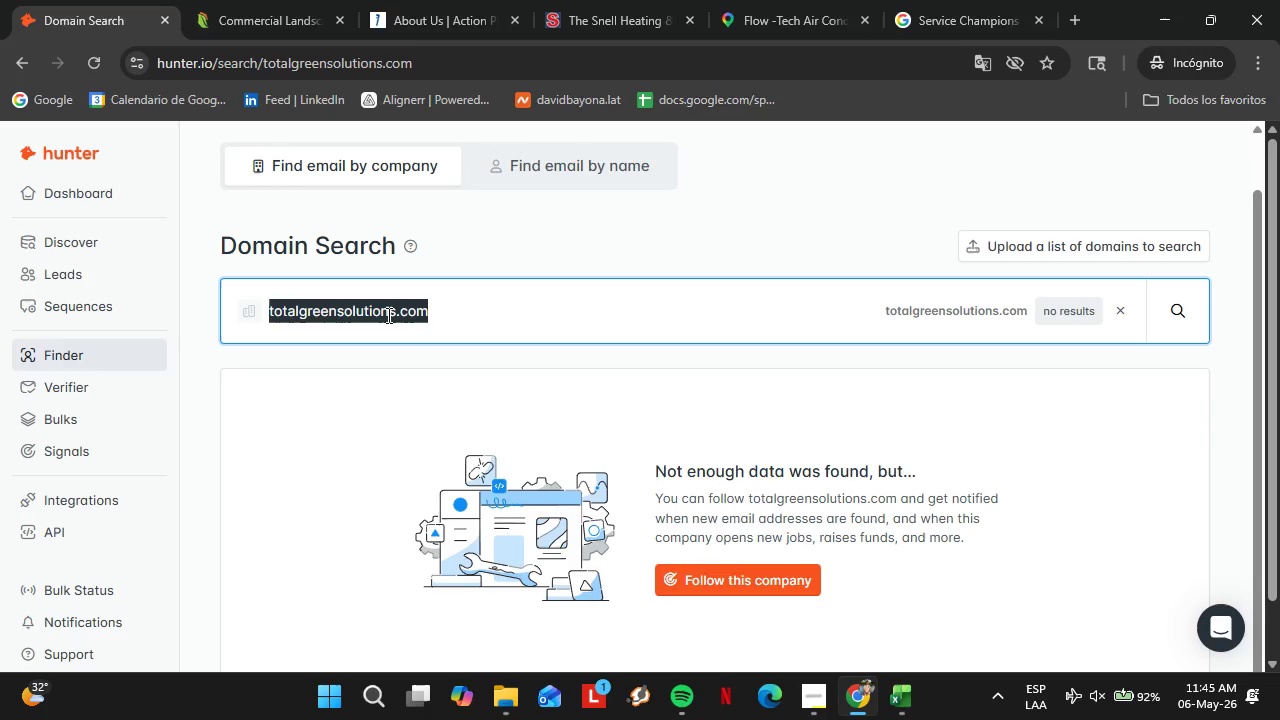 
triple_click([387, 315])
 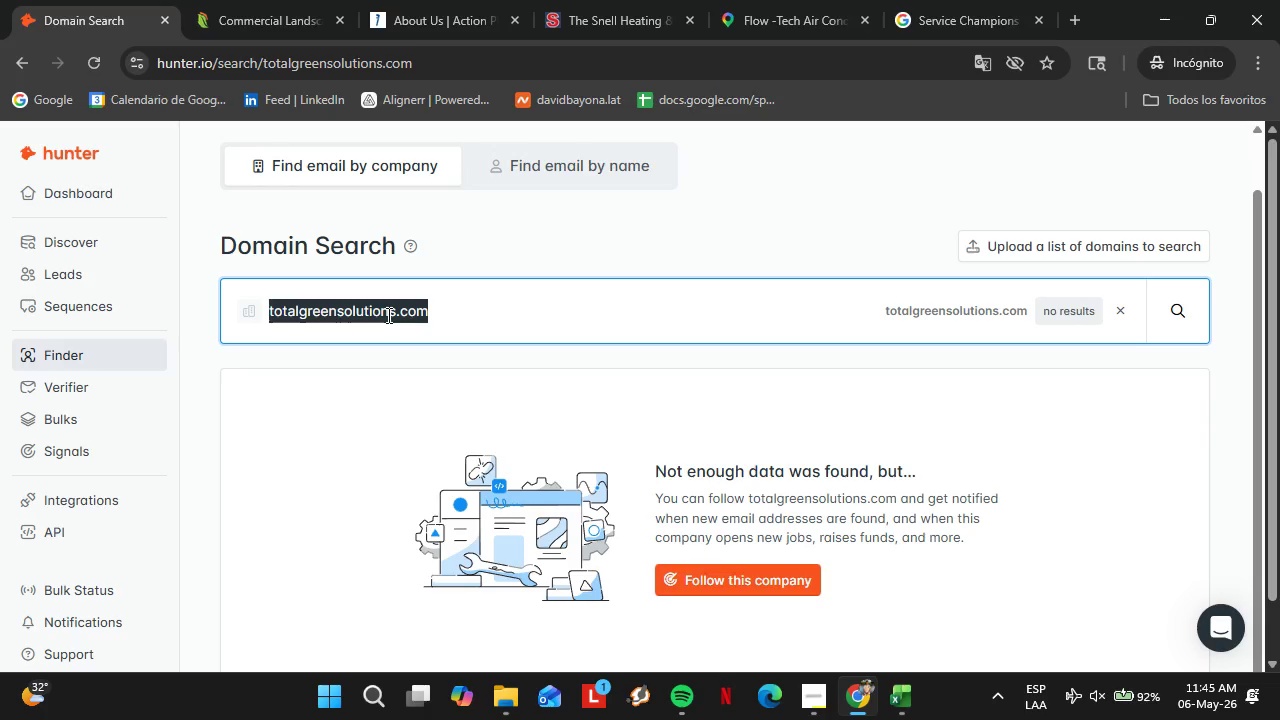 
type(abascusplum)
key(Backspace)
key(Backspace)
key(Backspace)
key(Backspace)
key(Backspace)
key(Backspace)
 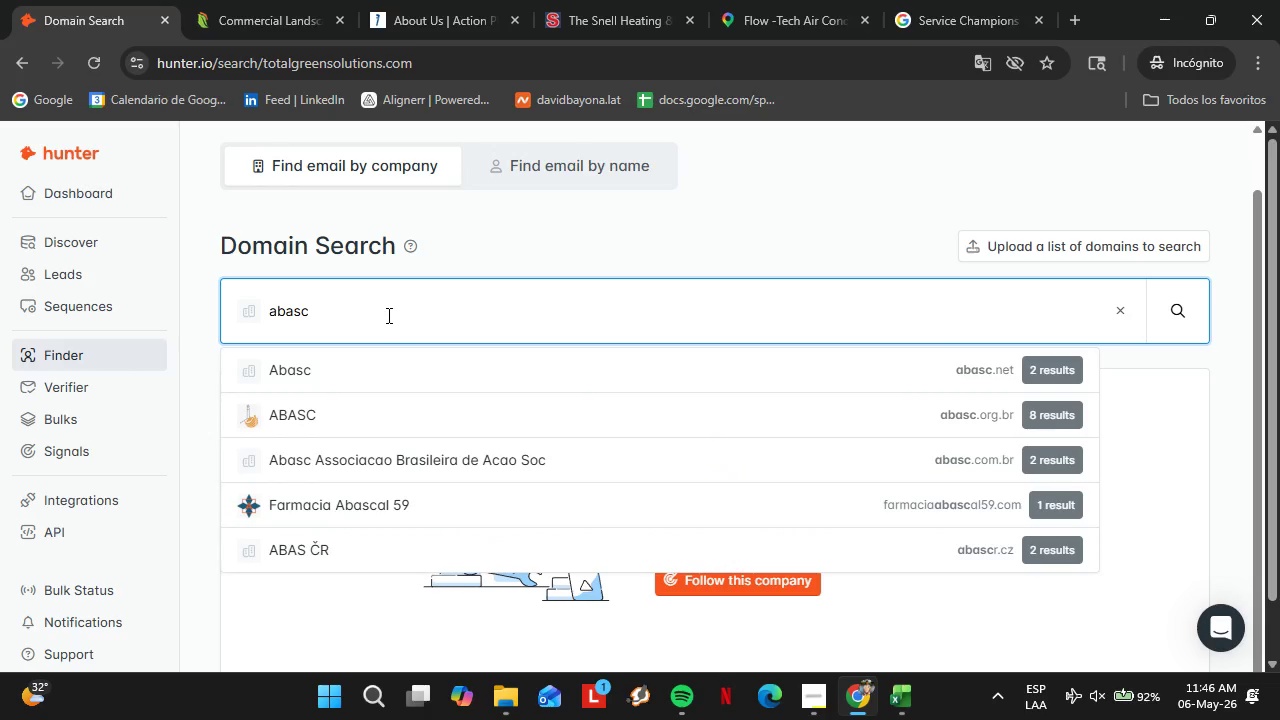 
hold_key(key=Backspace, duration=0.81)
 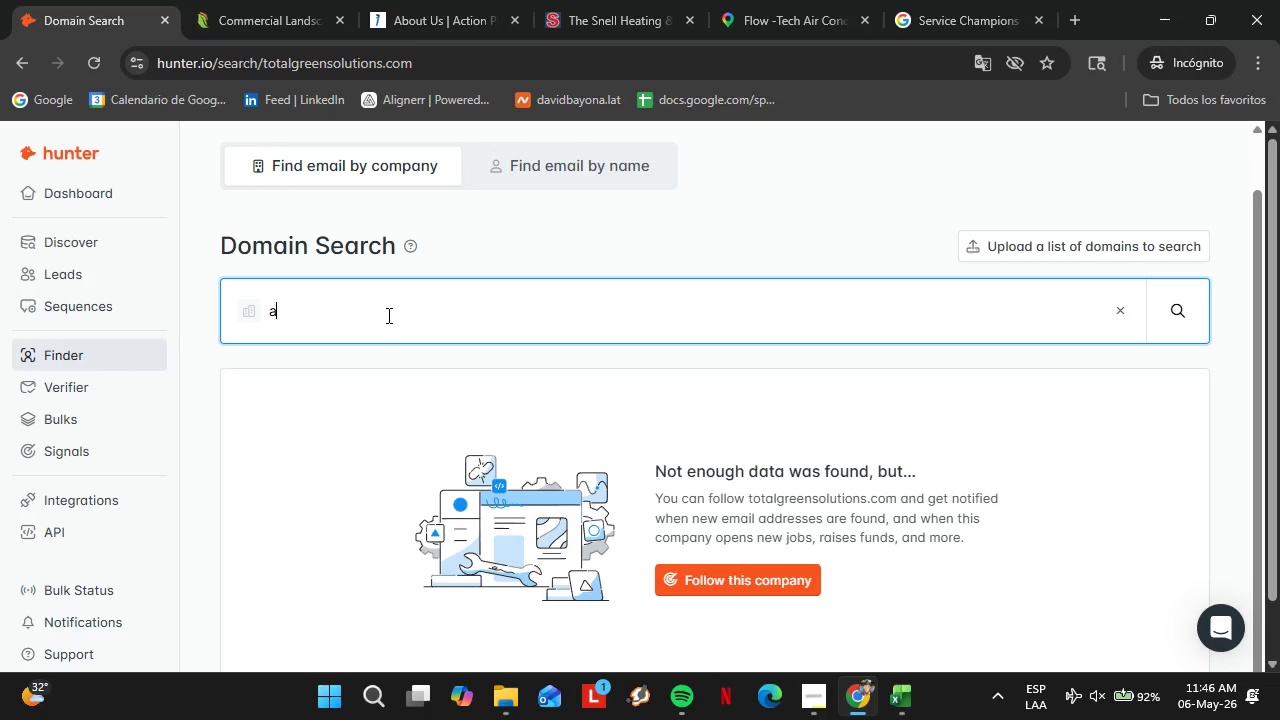 
type(airco.com)
 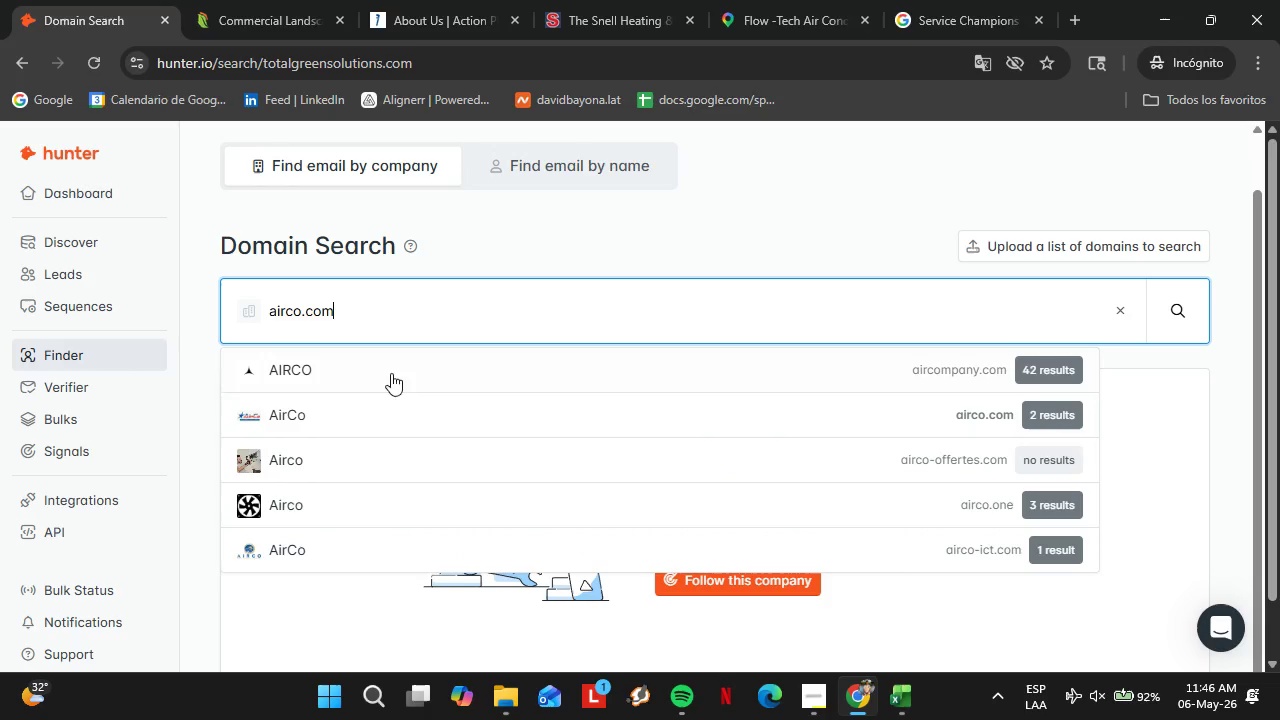 
left_click([390, 402])
 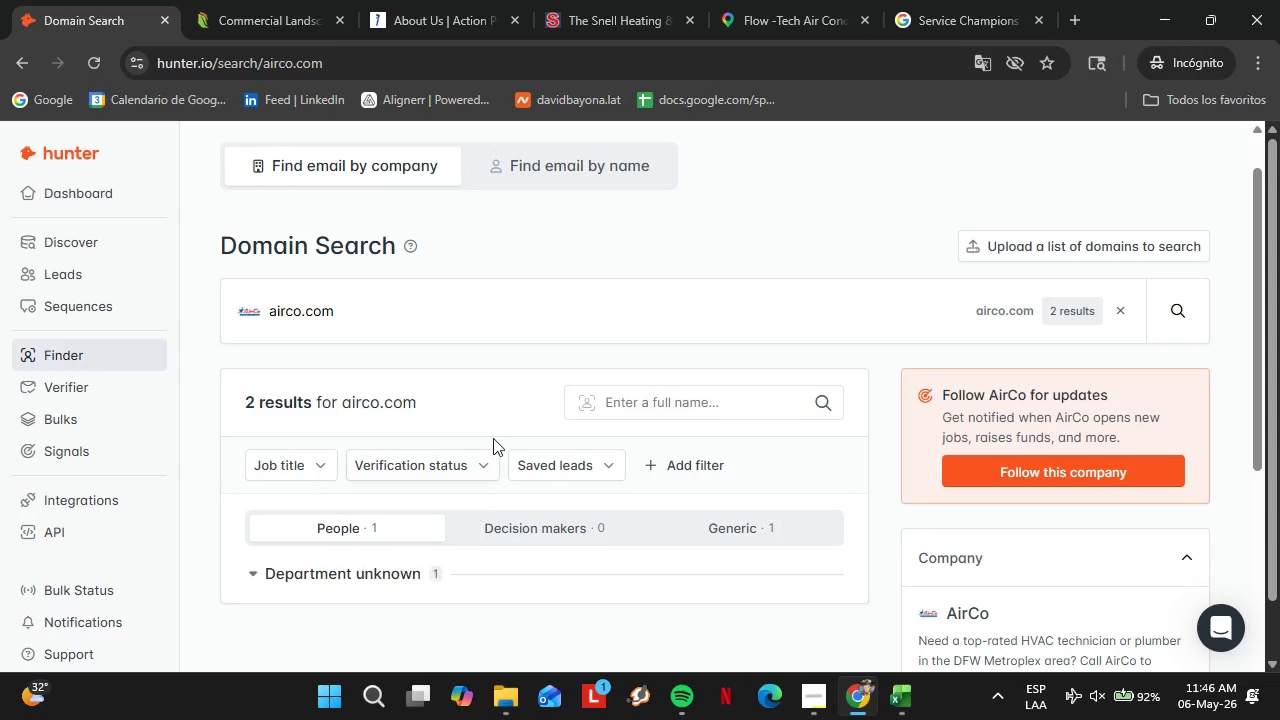 
scroll: coordinate [504, 435], scroll_direction: down, amount: 2.0
 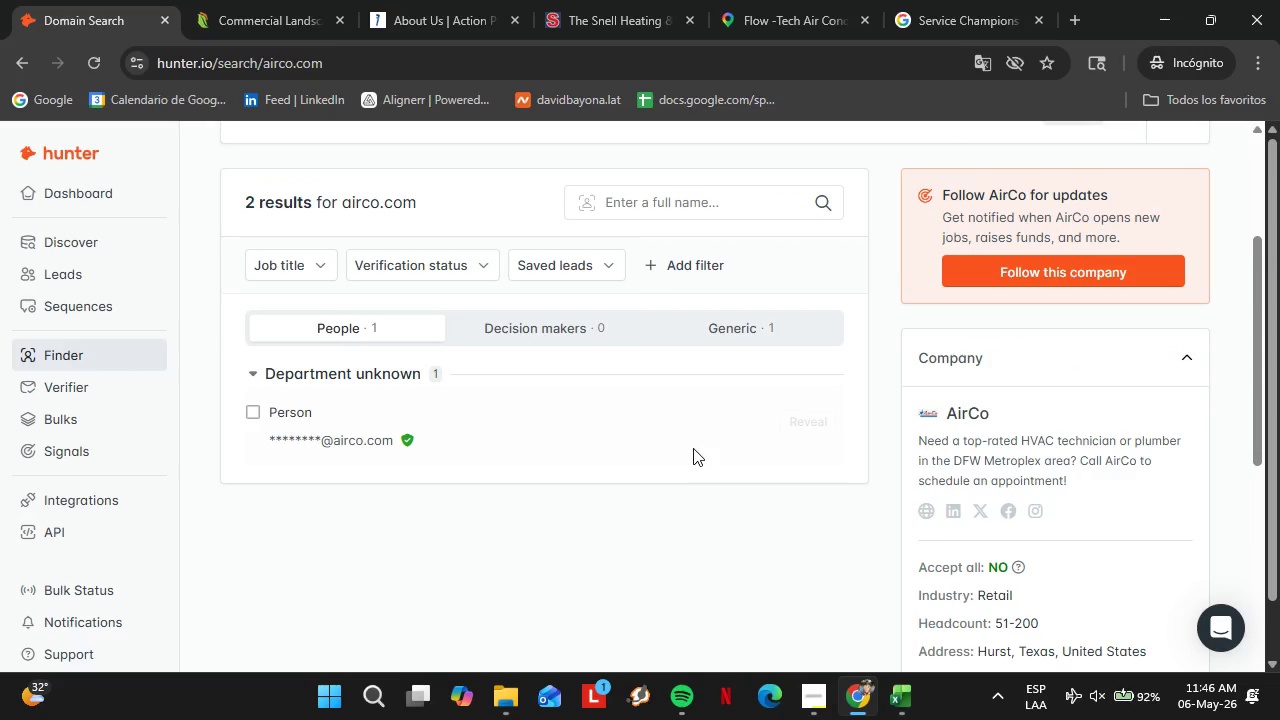 
left_click([931, 520])
 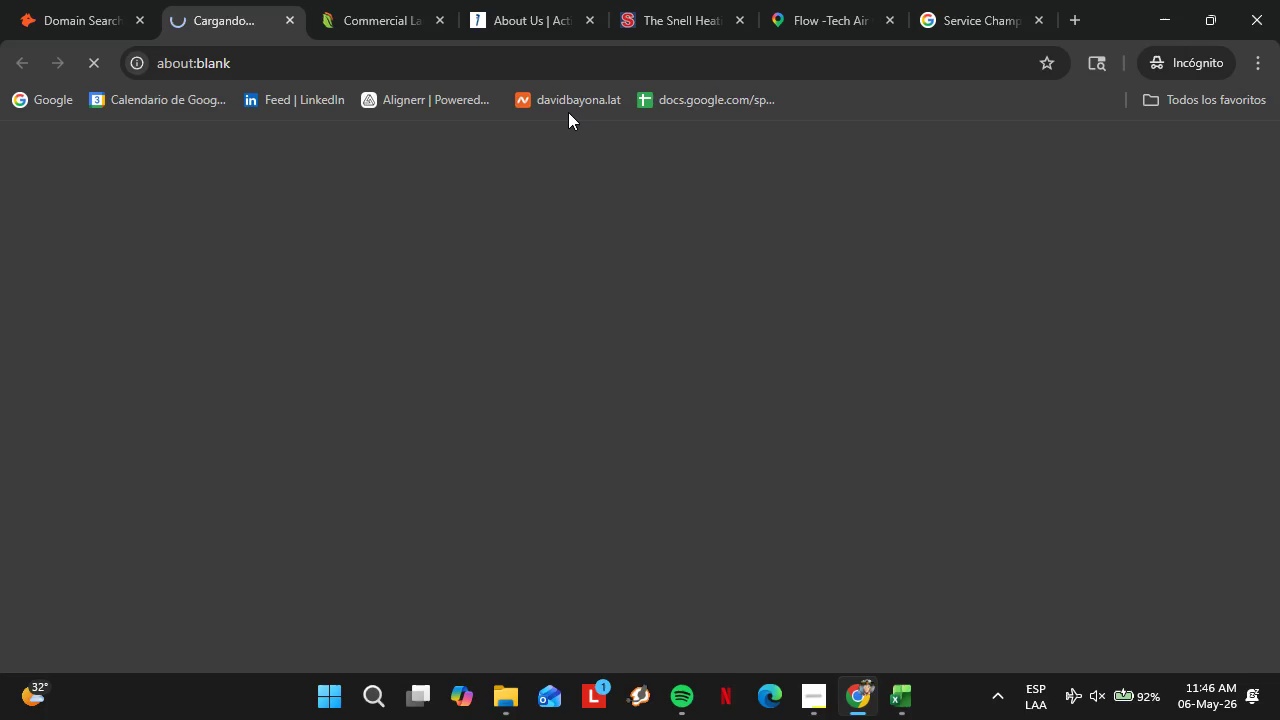 
left_click([391, 0])
 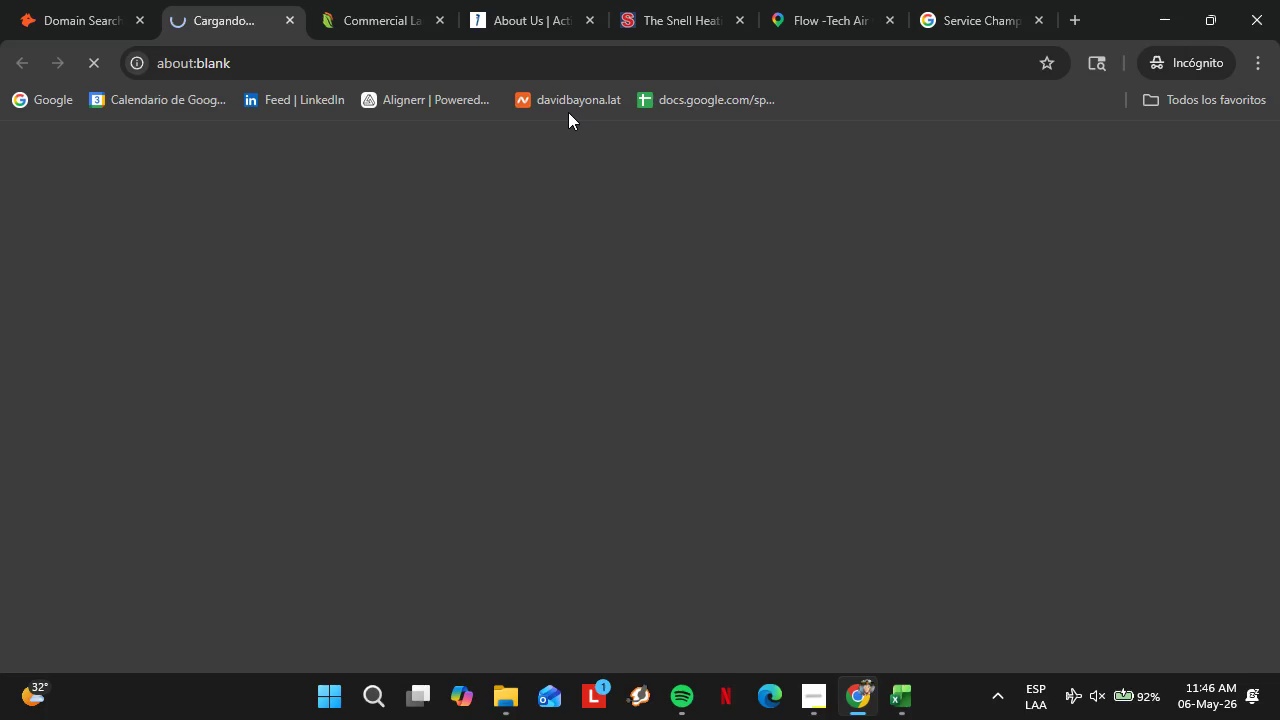 
left_click([242, 0])
 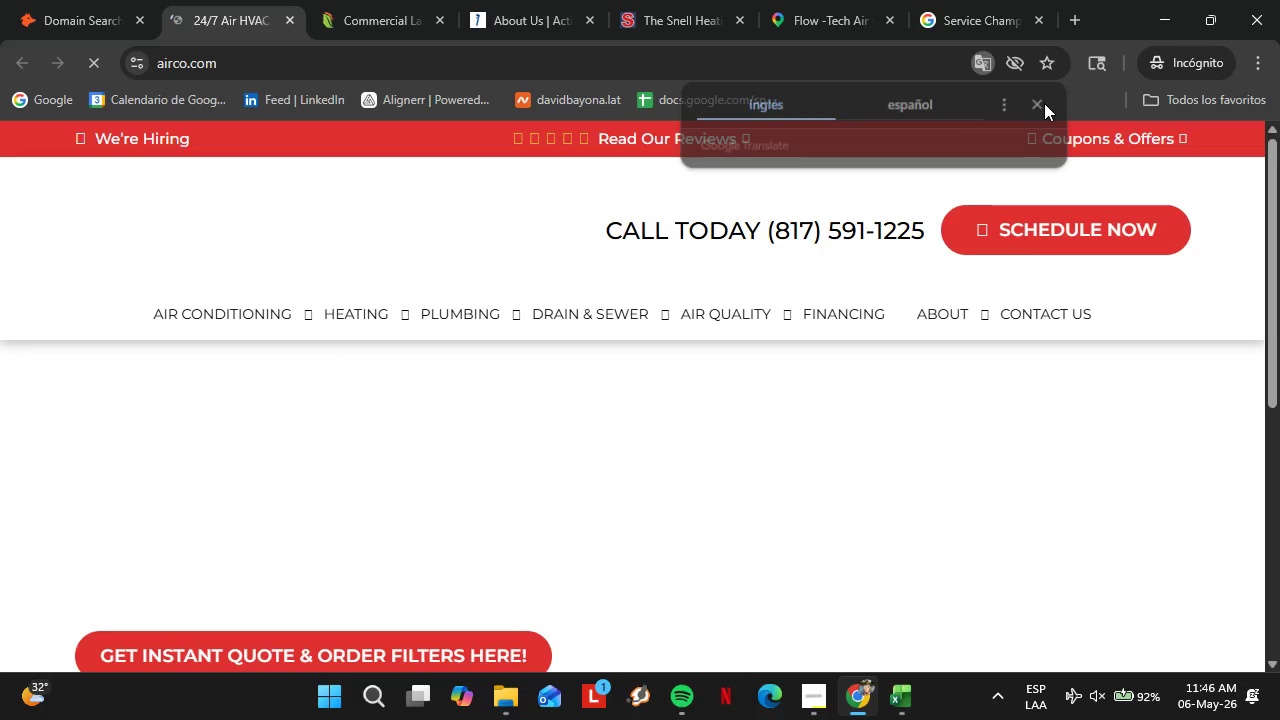 
wait(5.89)
 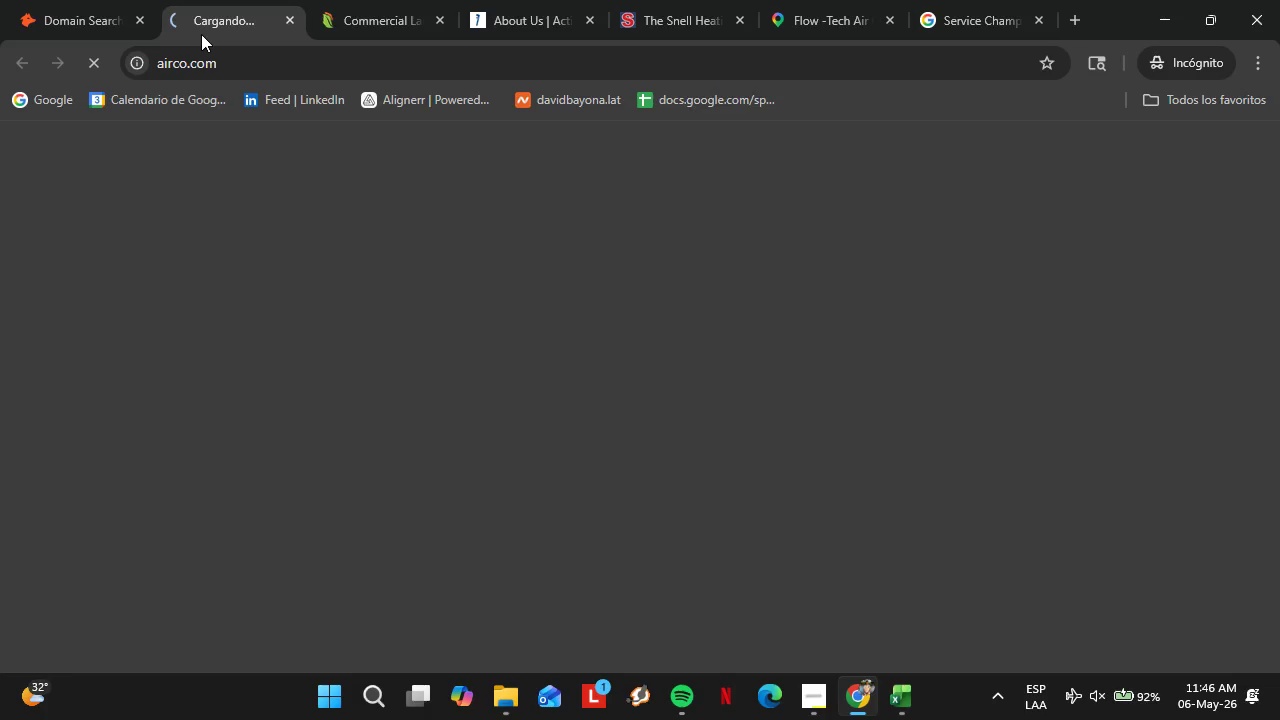 
left_click([941, 316])
 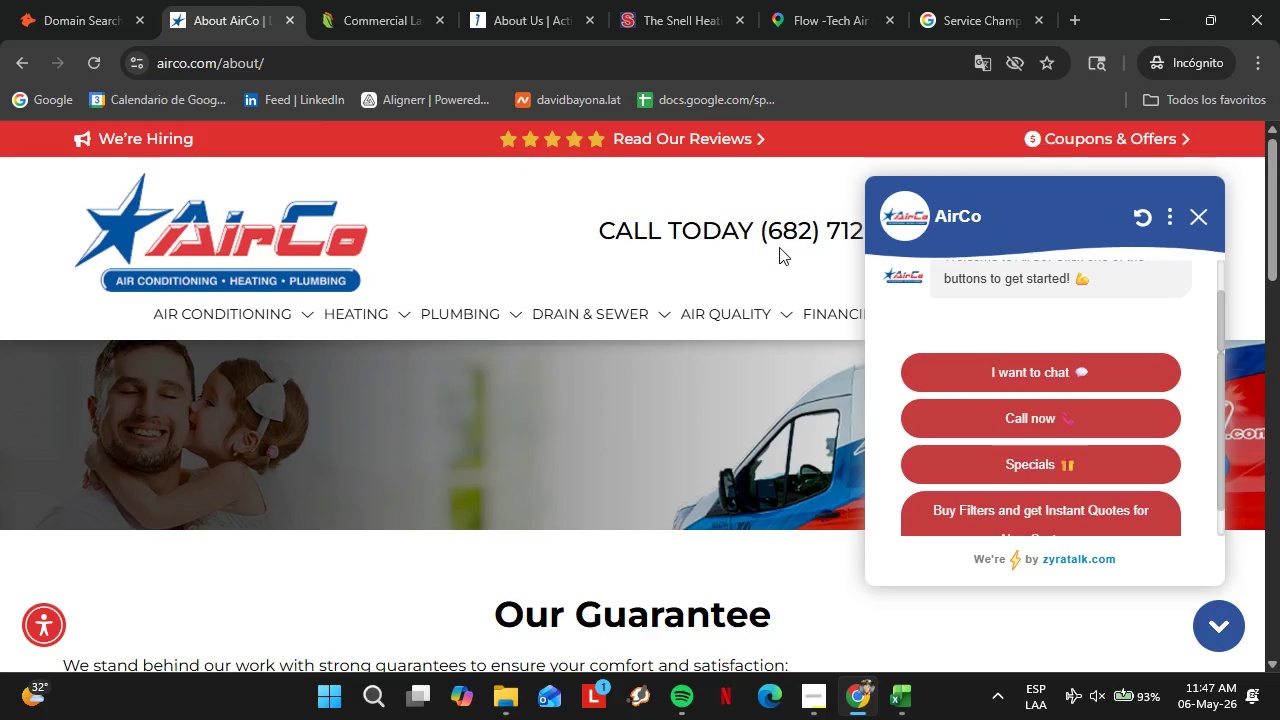 
wait(51.88)
 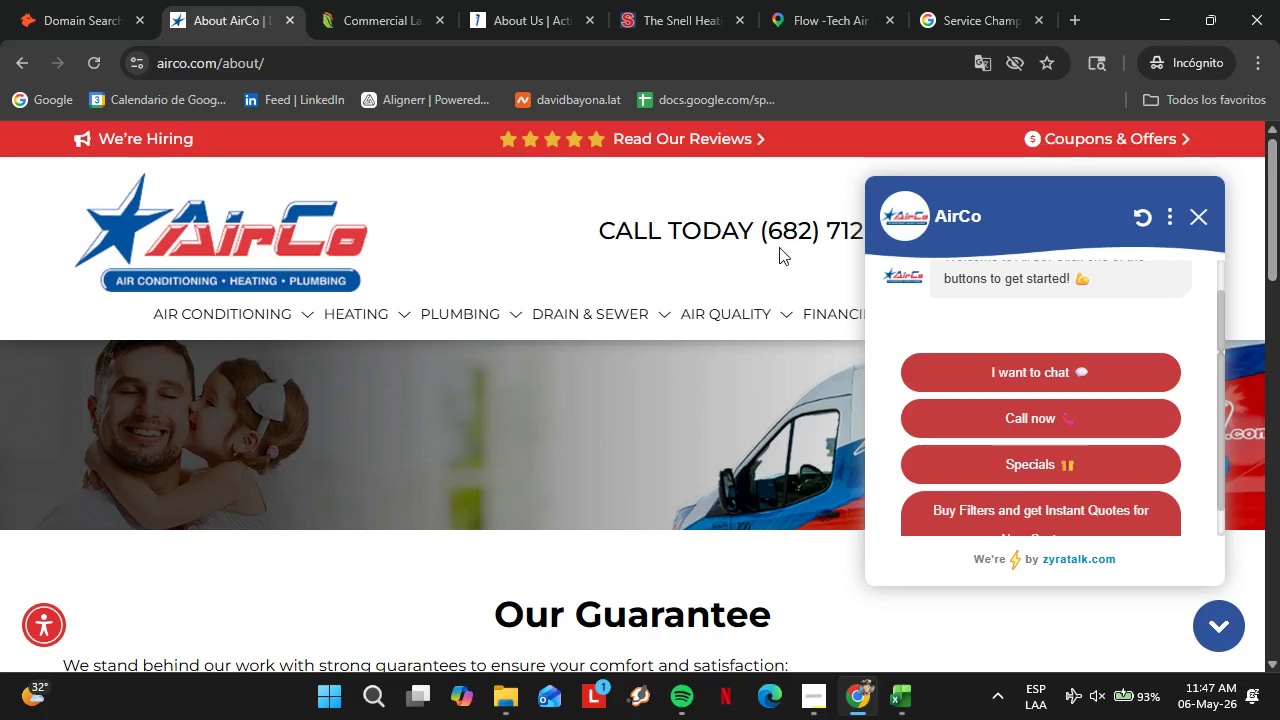 
left_click([1197, 217])
 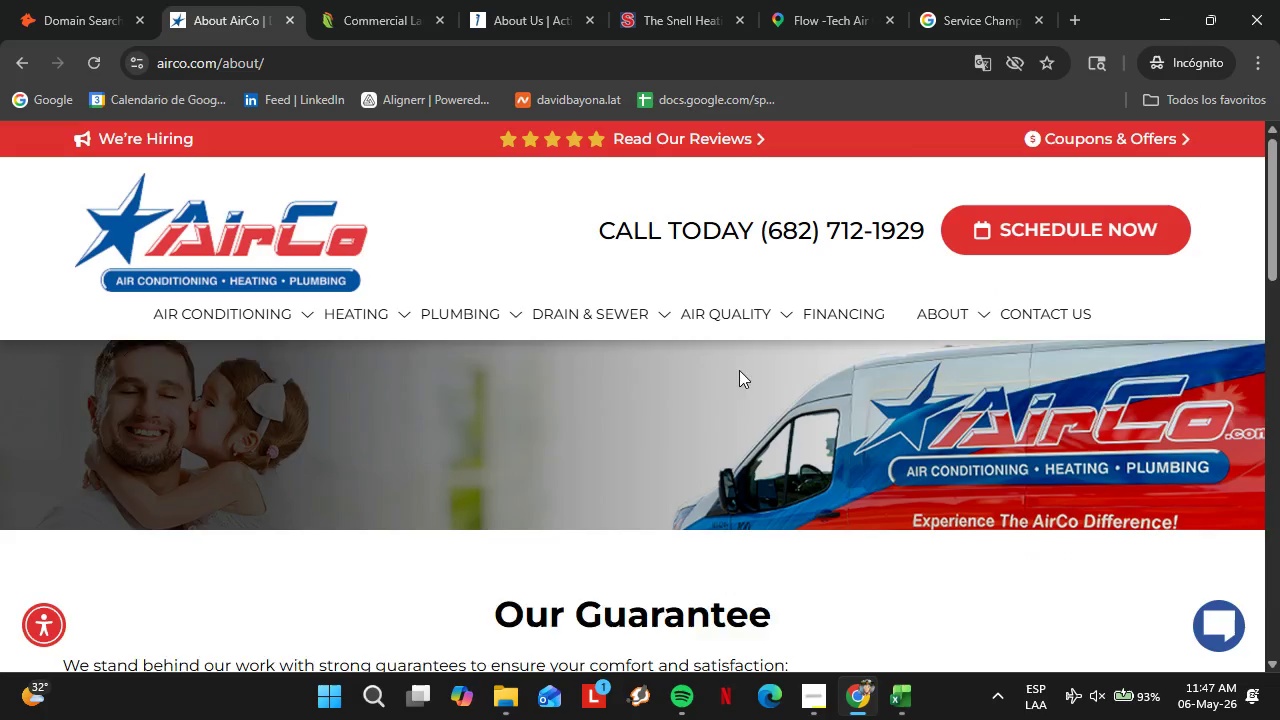 
scroll: coordinate [726, 375], scroll_direction: down, amount: 1.0
 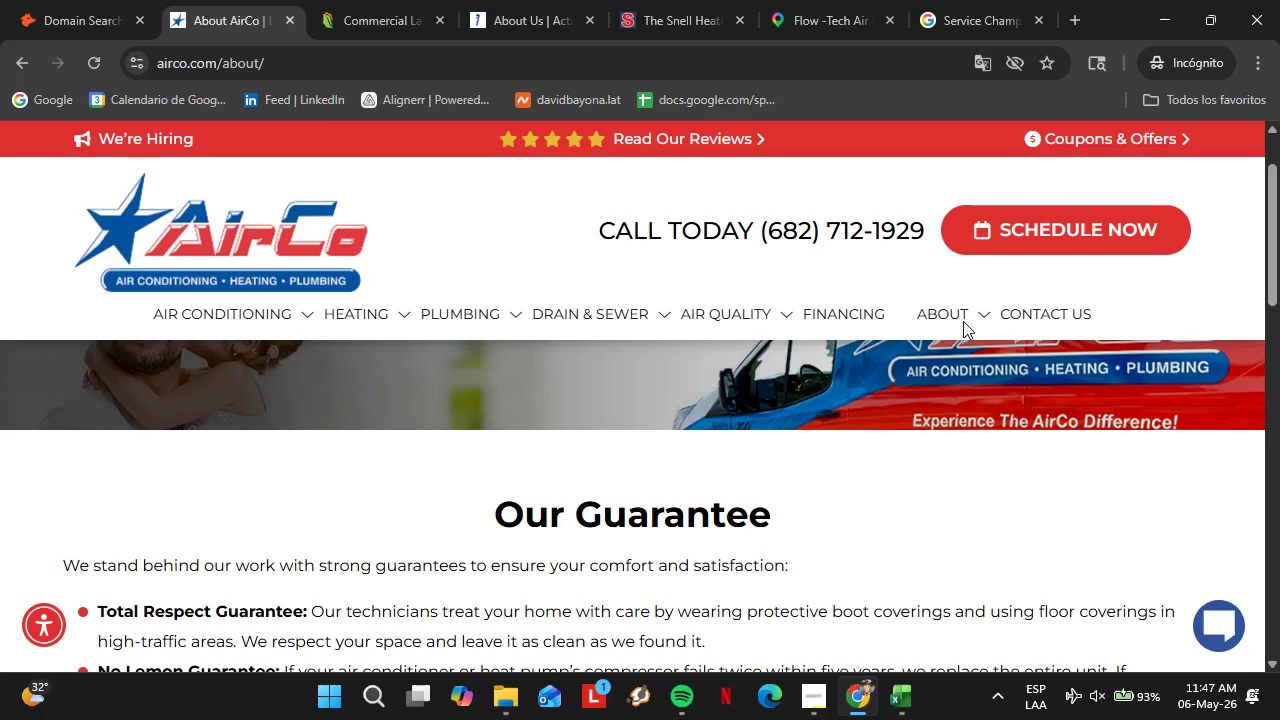 
wait(21.97)
 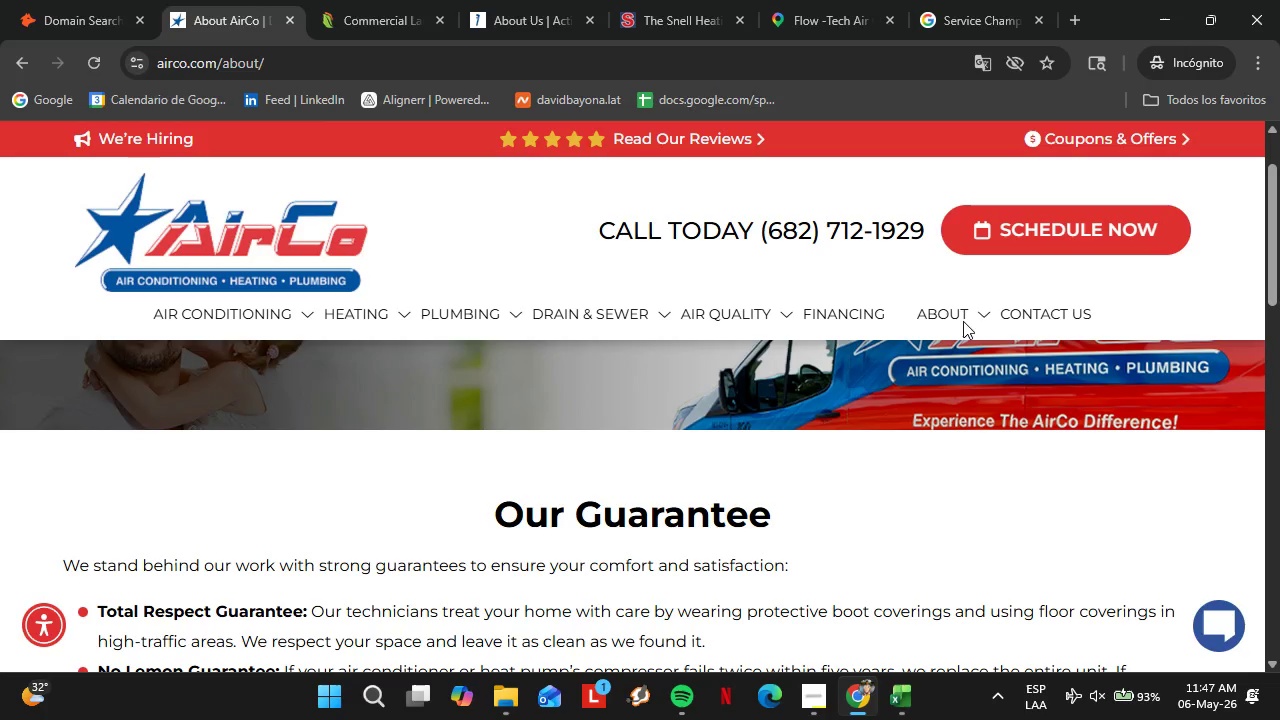 
left_click([947, 320])
 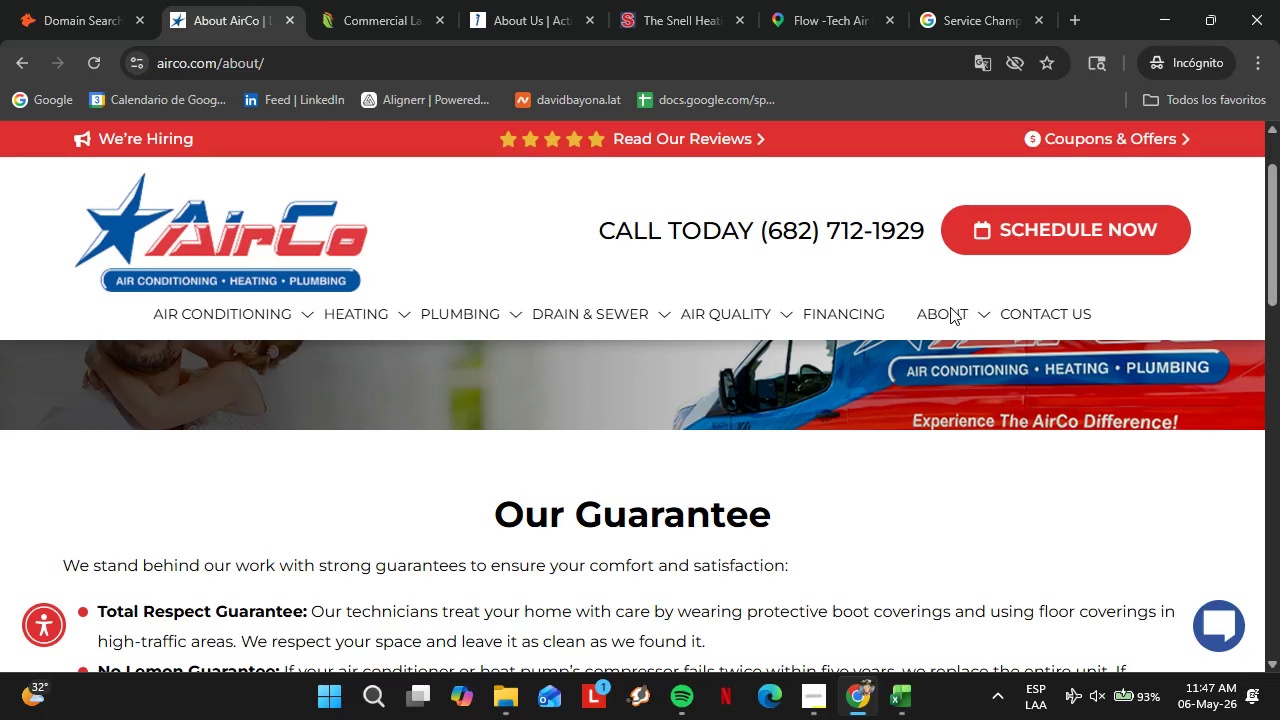 
left_click([950, 307])
 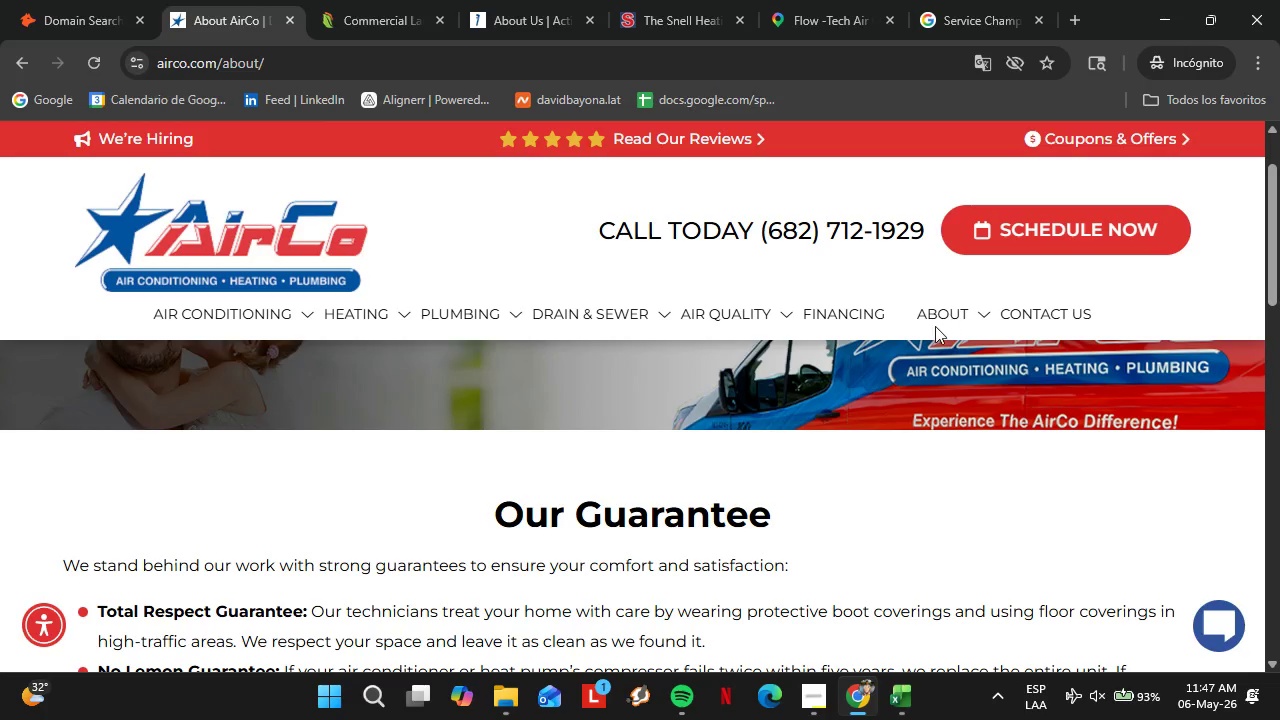 
scroll: coordinate [683, 509], scroll_direction: down, amount: 11.0
 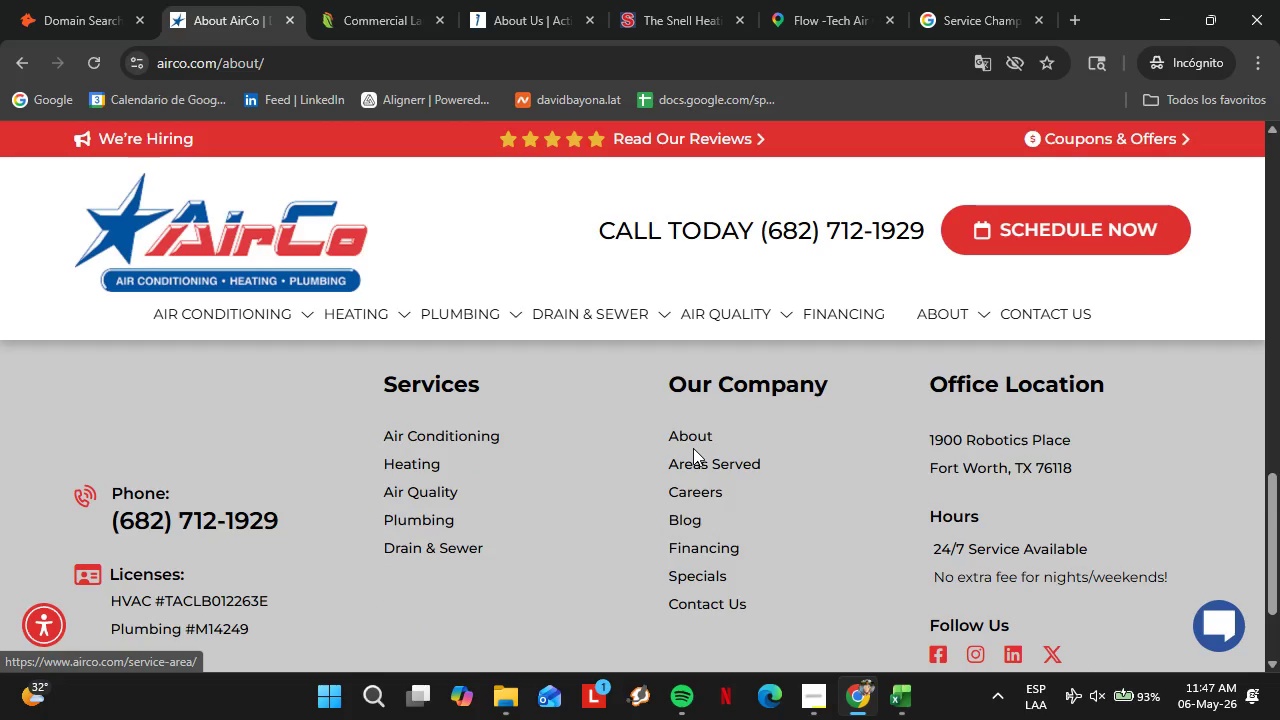 
left_click([691, 441])
 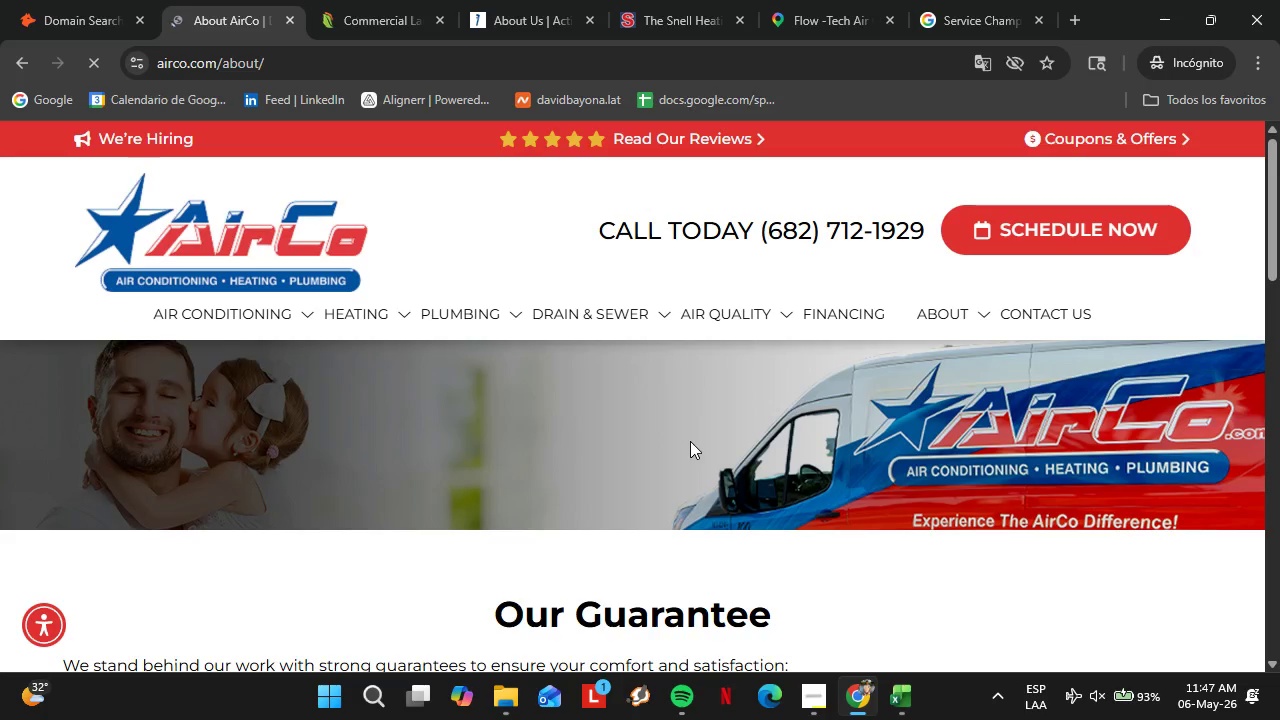 
wait(8.77)
 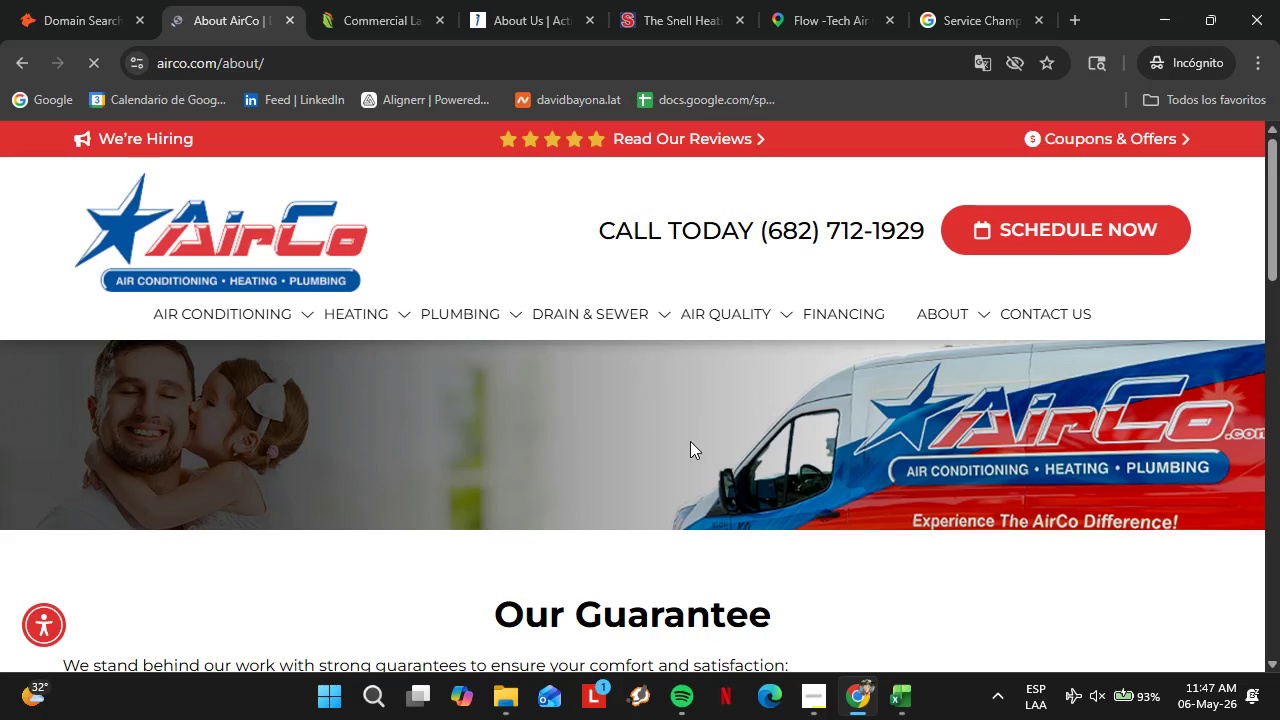 
left_click([383, 585])
 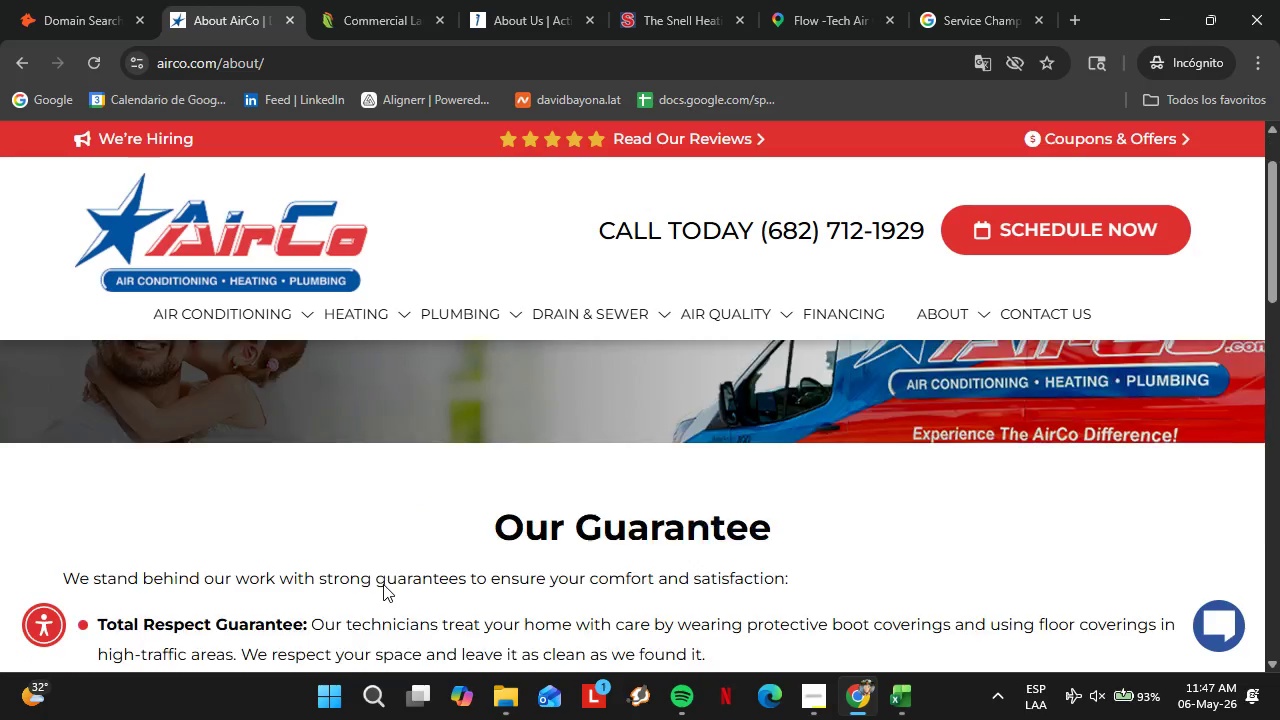 
scroll: coordinate [466, 512], scroll_direction: down, amount: 7.0
 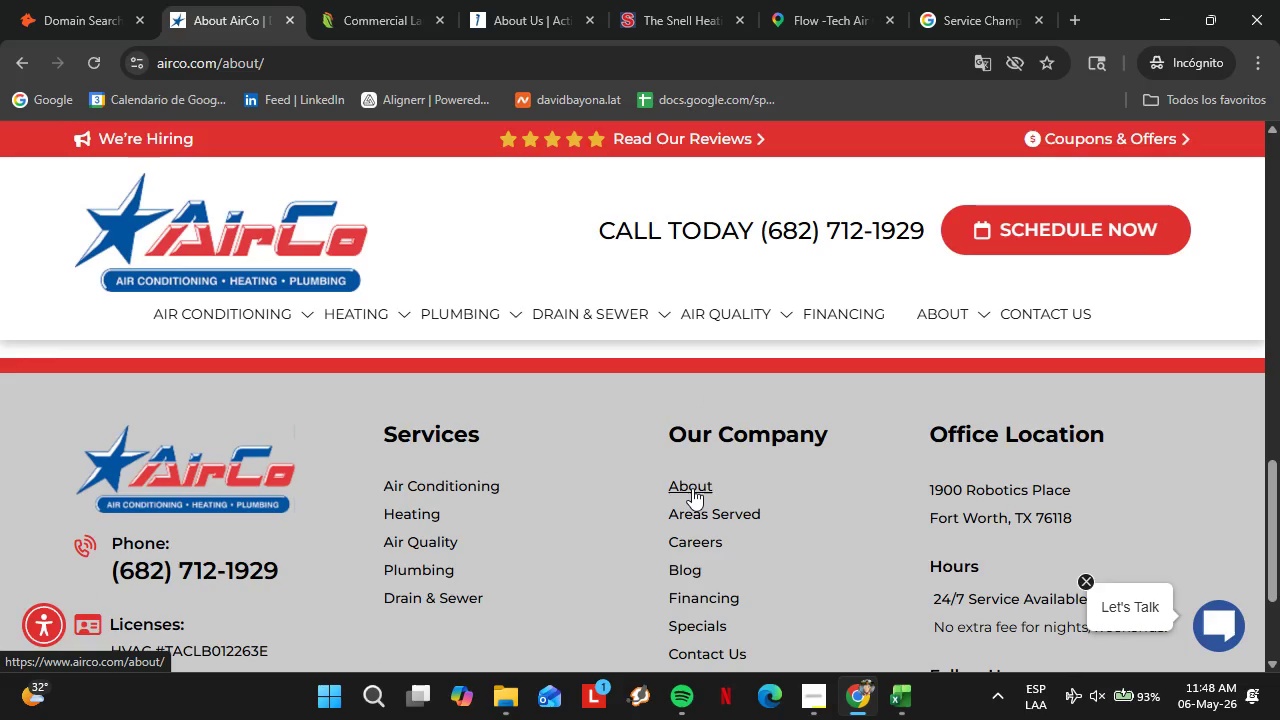 
left_click_drag(start_coordinate=[692, 488], to_coordinate=[677, 488])
 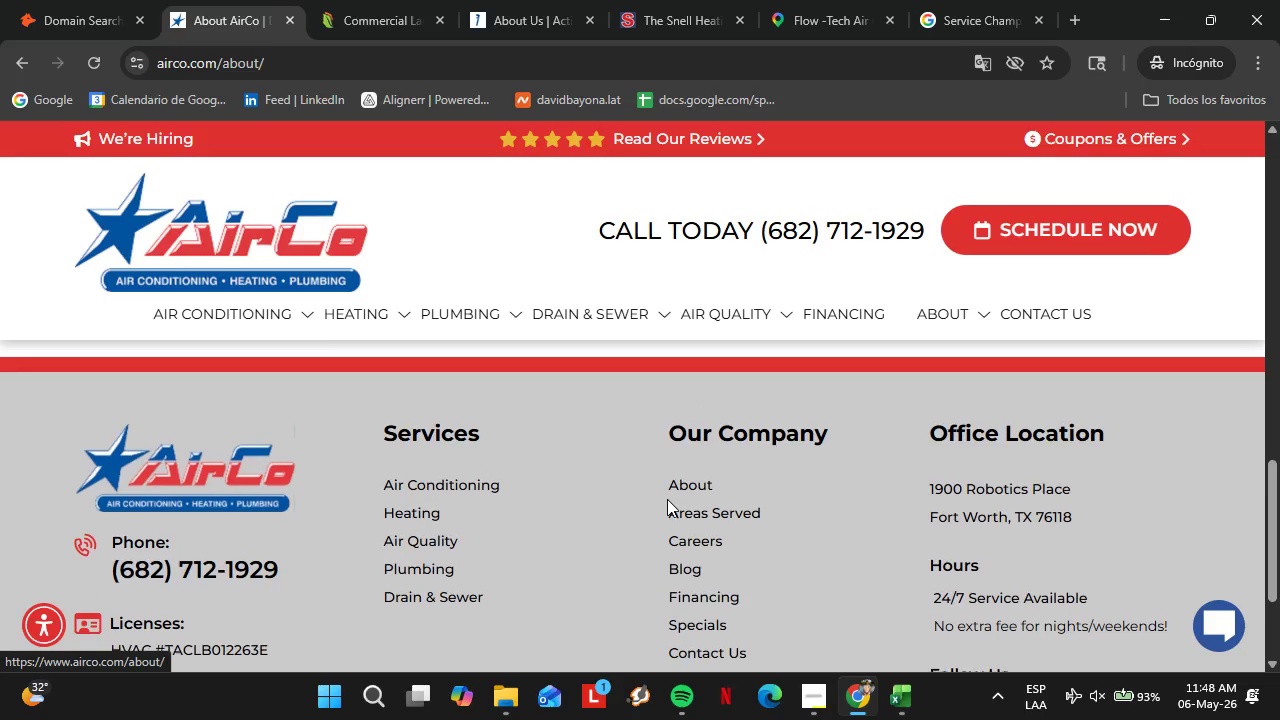 
scroll: coordinate [667, 499], scroll_direction: down, amount: 1.0
 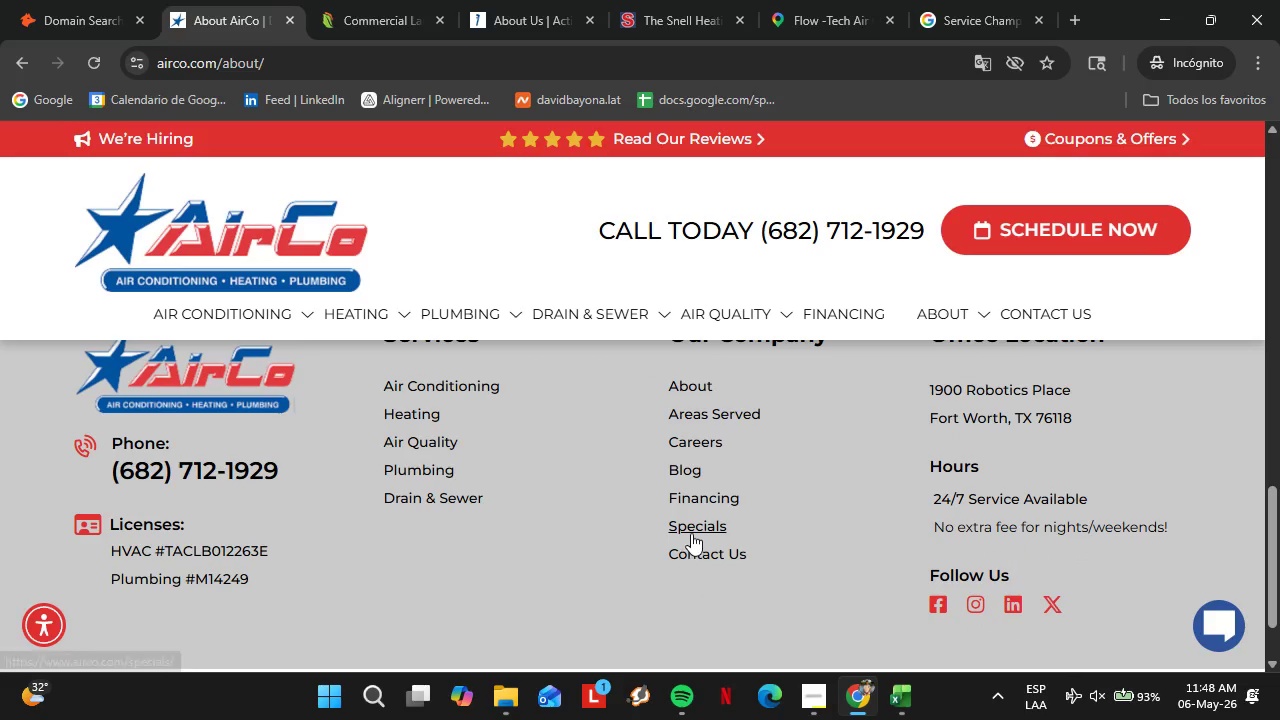 
left_click([691, 533])
 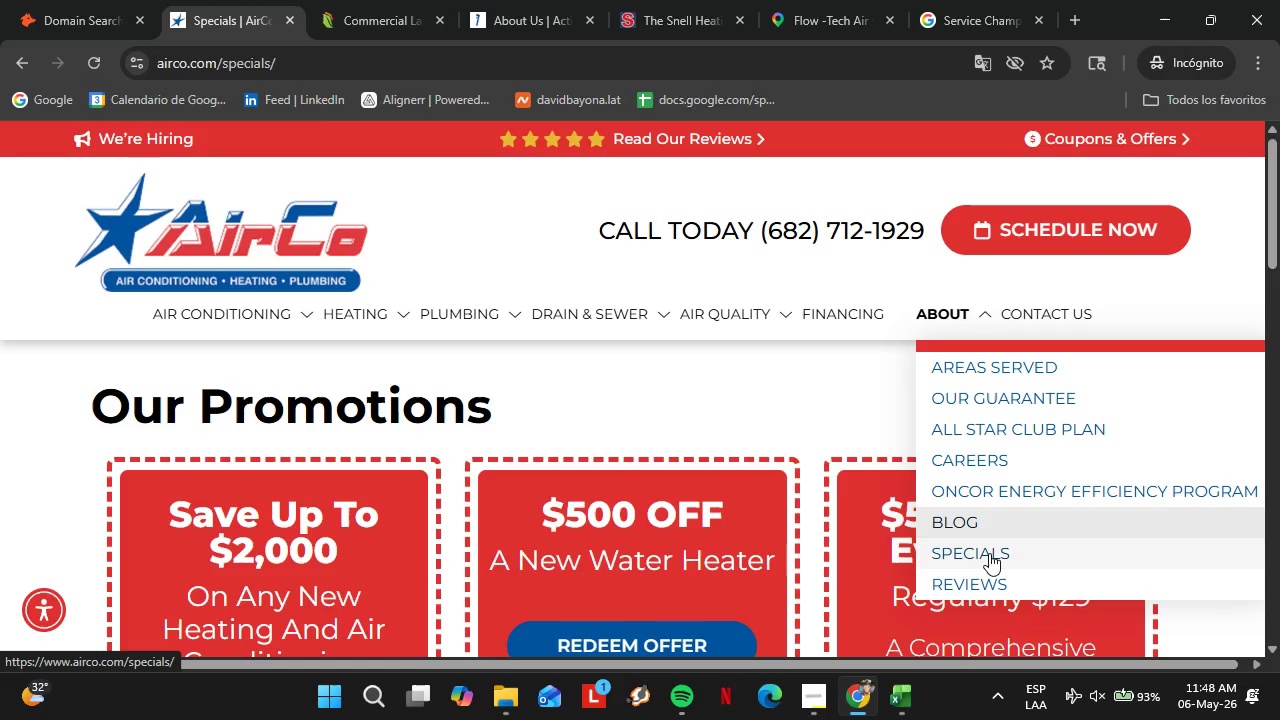 
wait(14.56)
 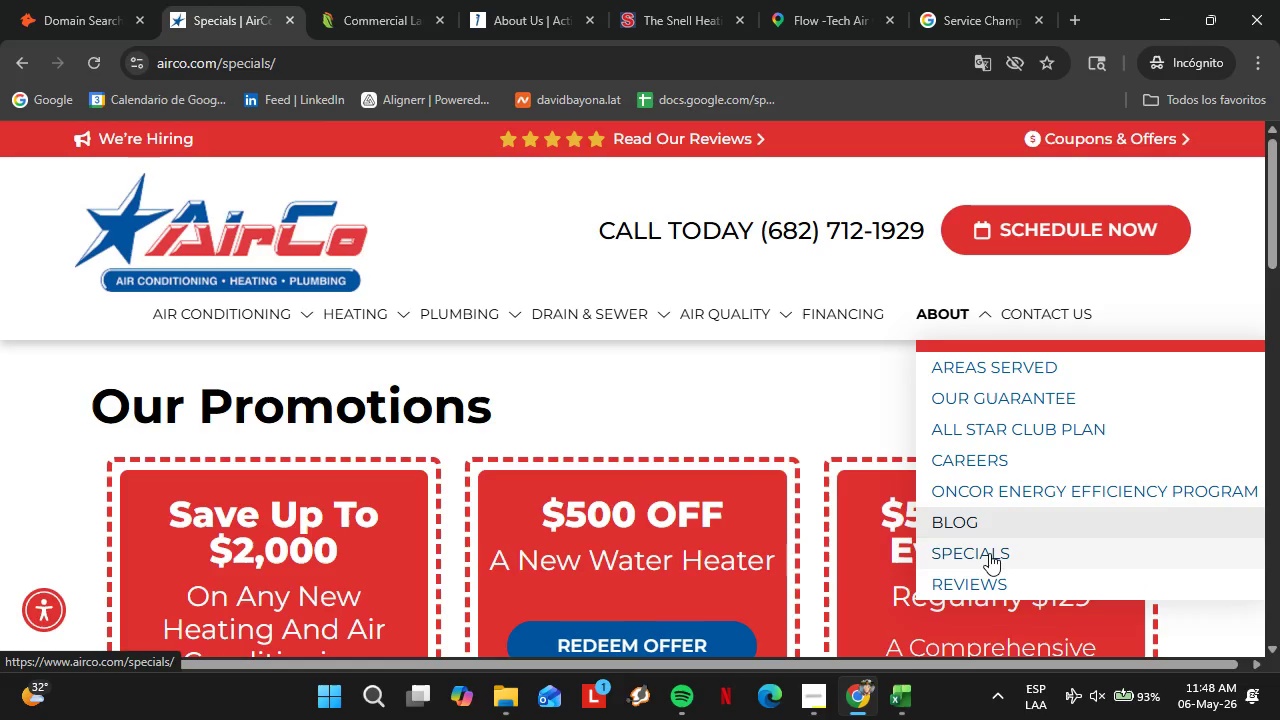 
left_click([943, 327])
 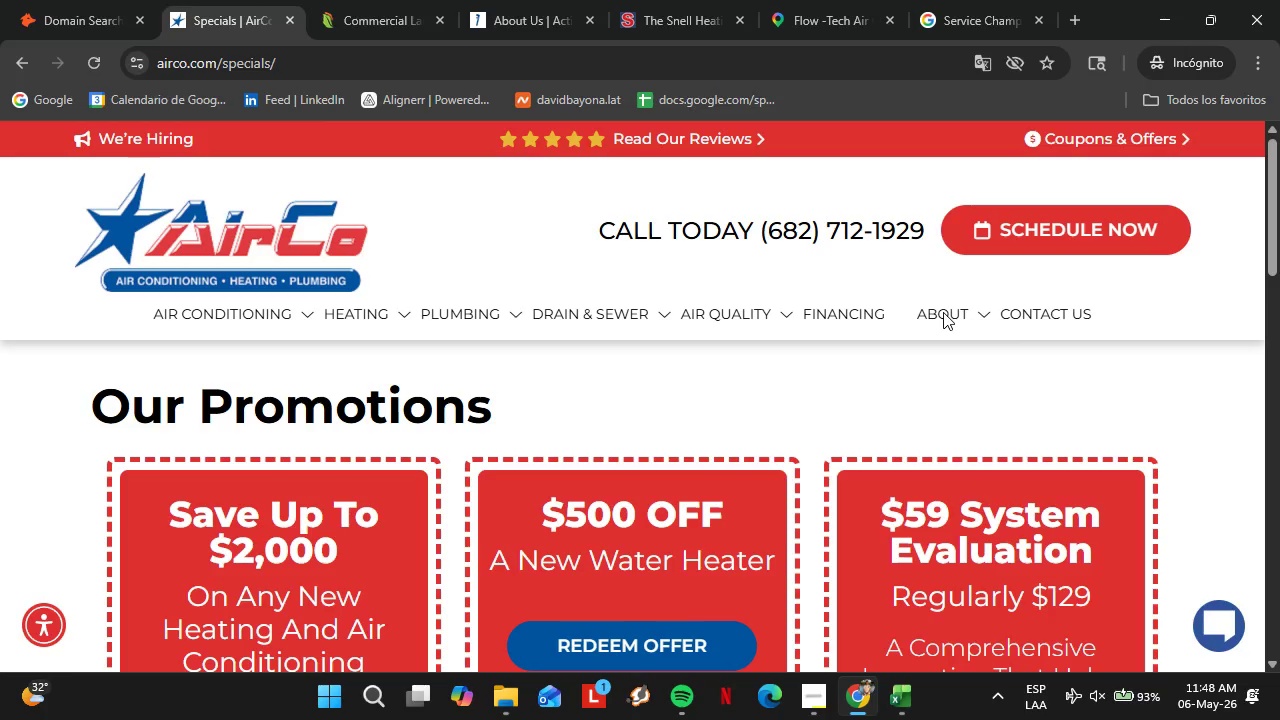 
left_click([943, 312])
 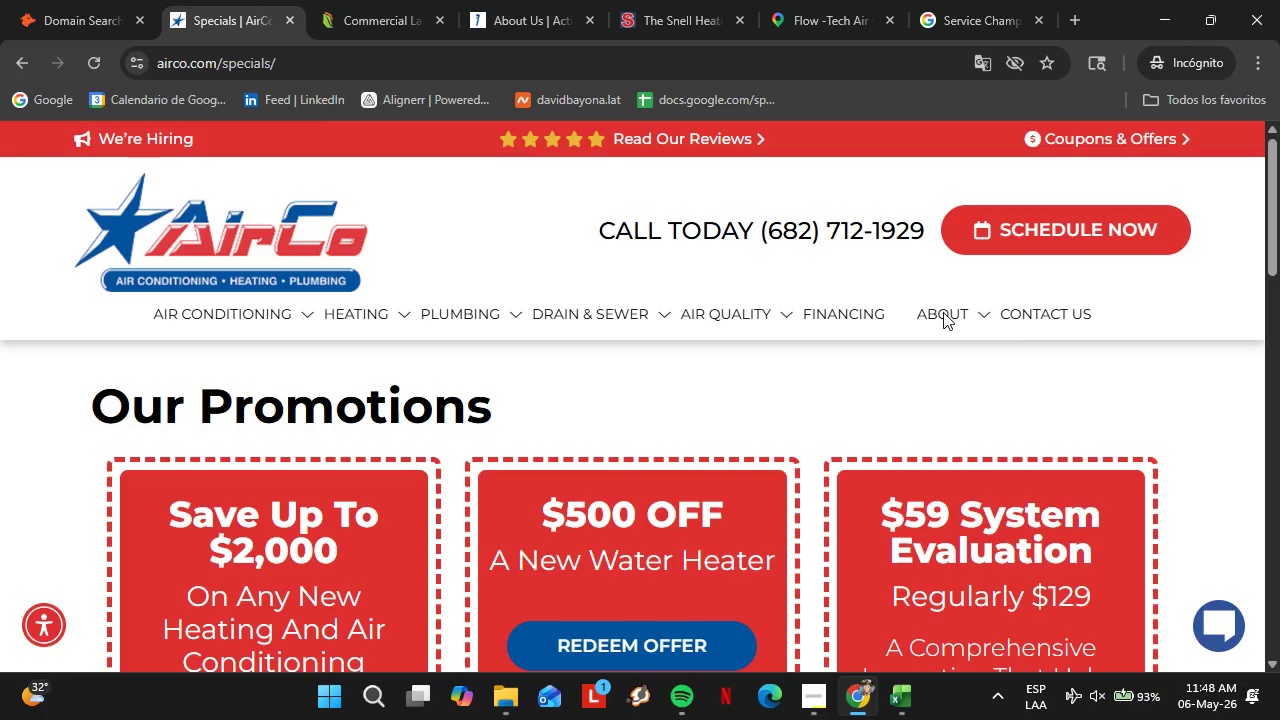 
wait(10.06)
 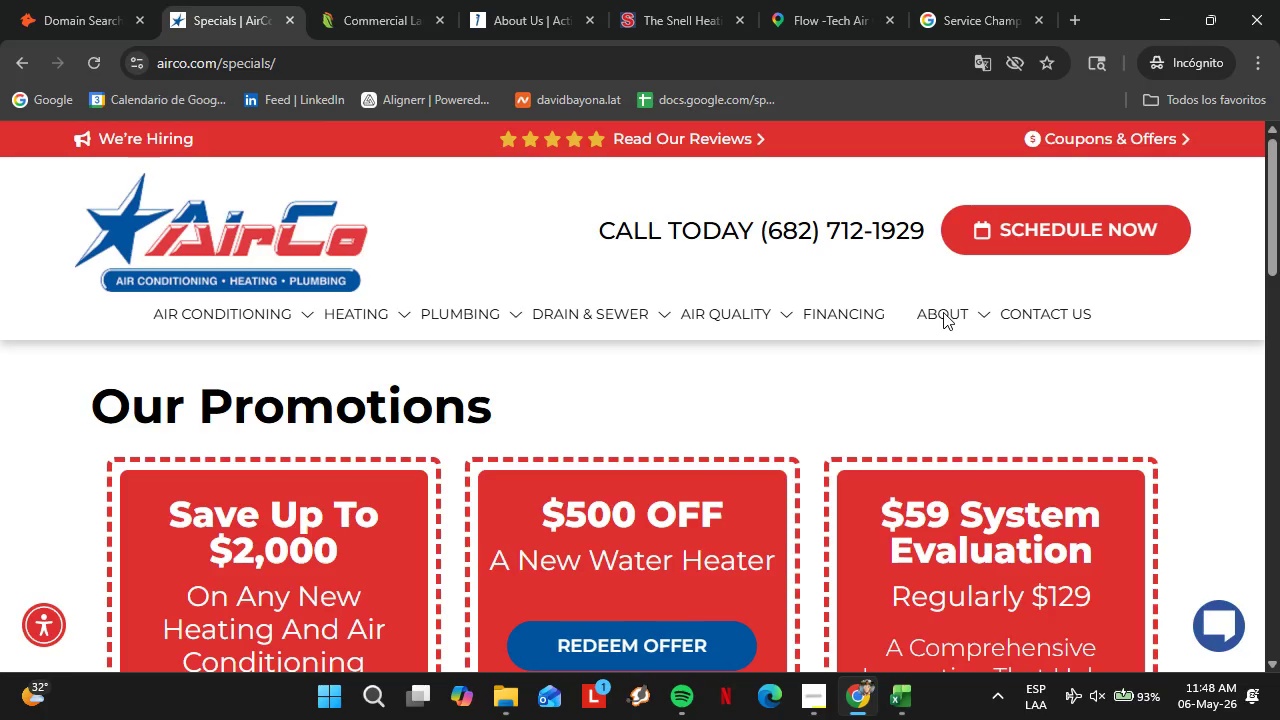 
left_click([944, 316])
 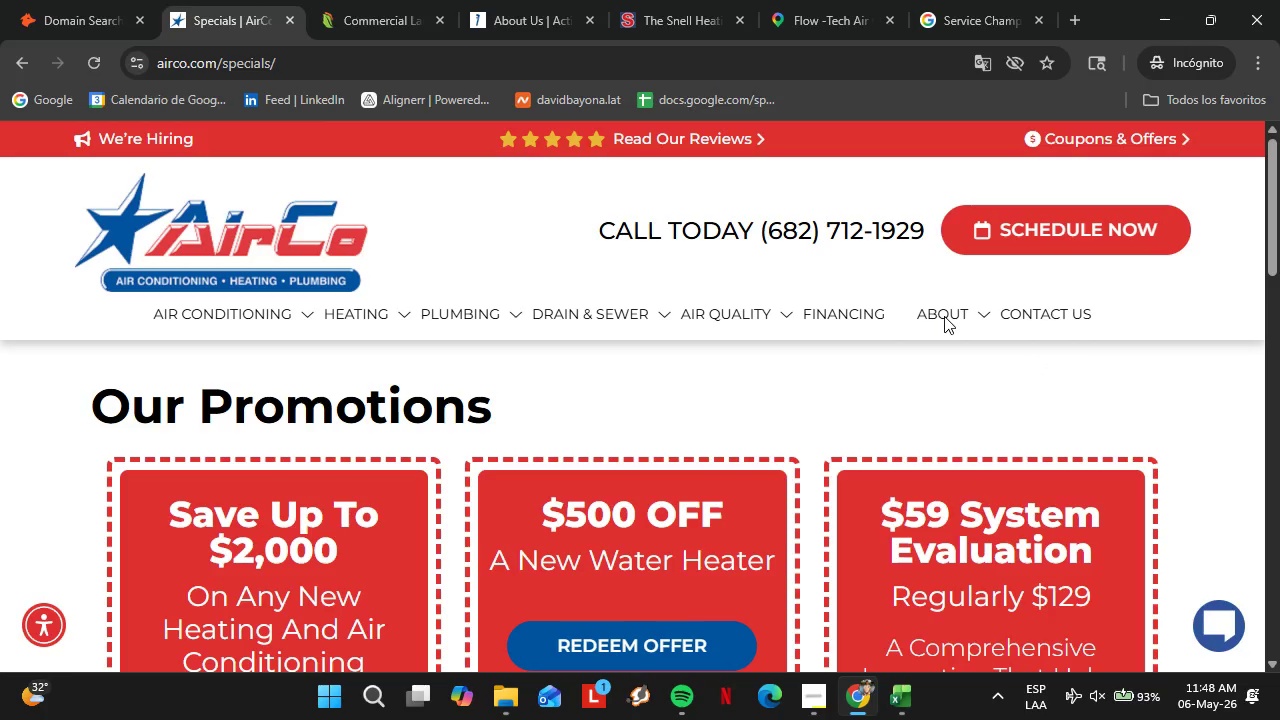 
wait(5.44)
 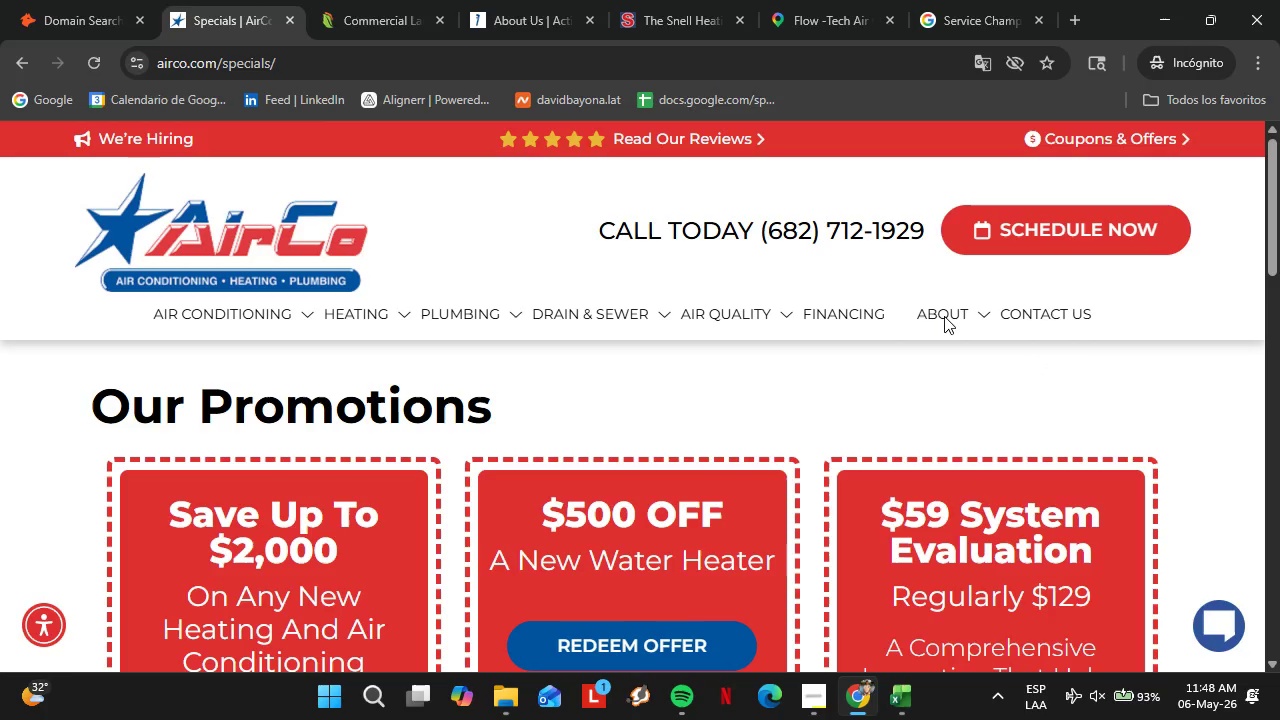 
left_click([947, 312])
 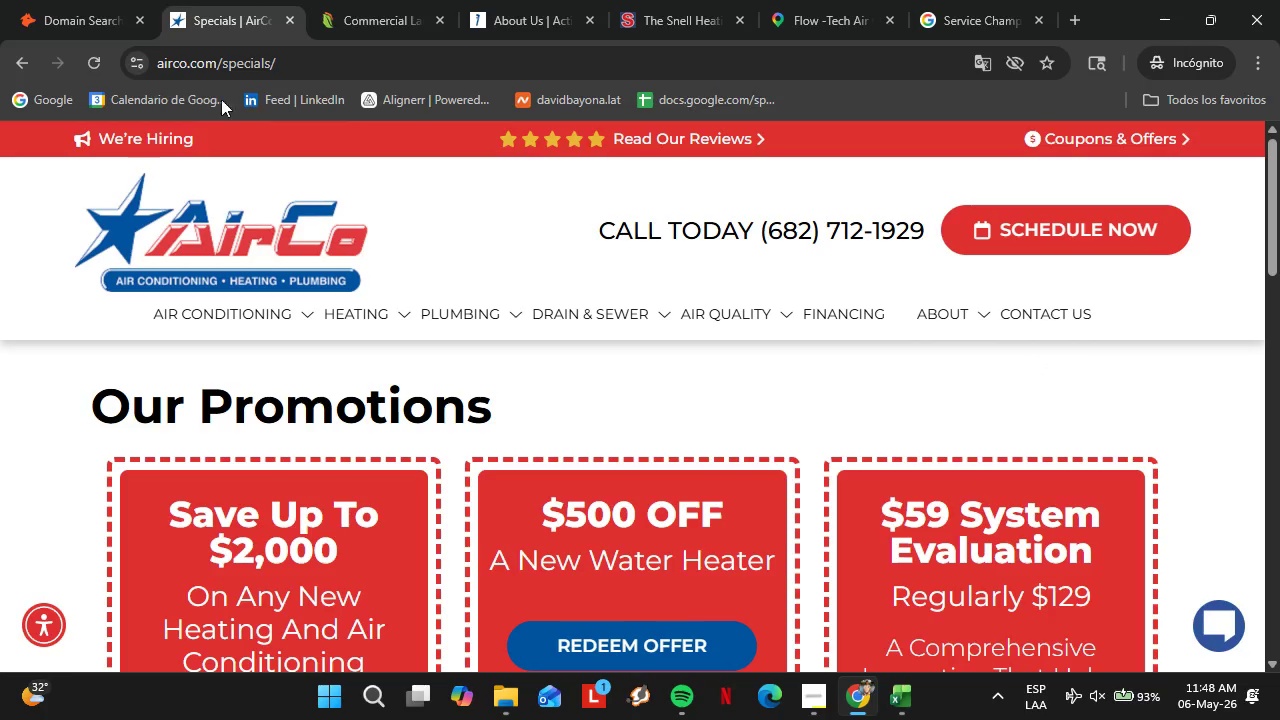 
left_click([92, 65])
 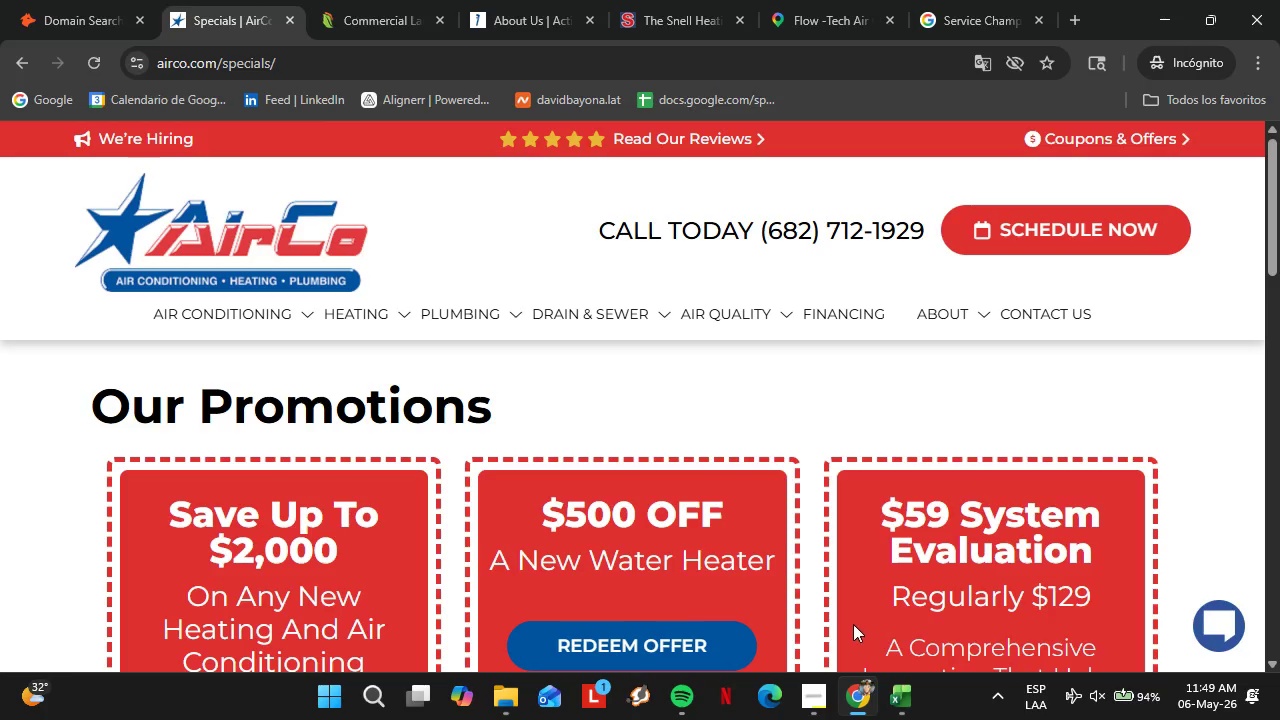 
wait(44.86)
 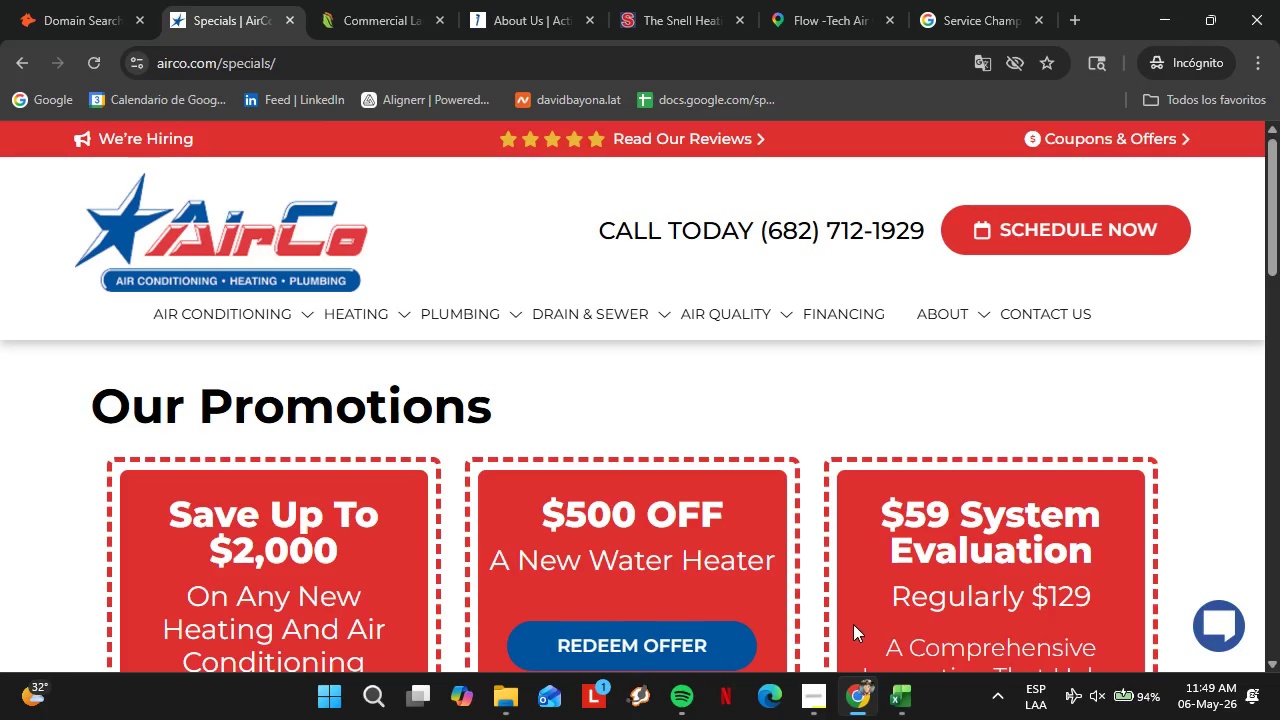 
scroll: coordinate [456, 614], scroll_direction: down, amount: 9.0
 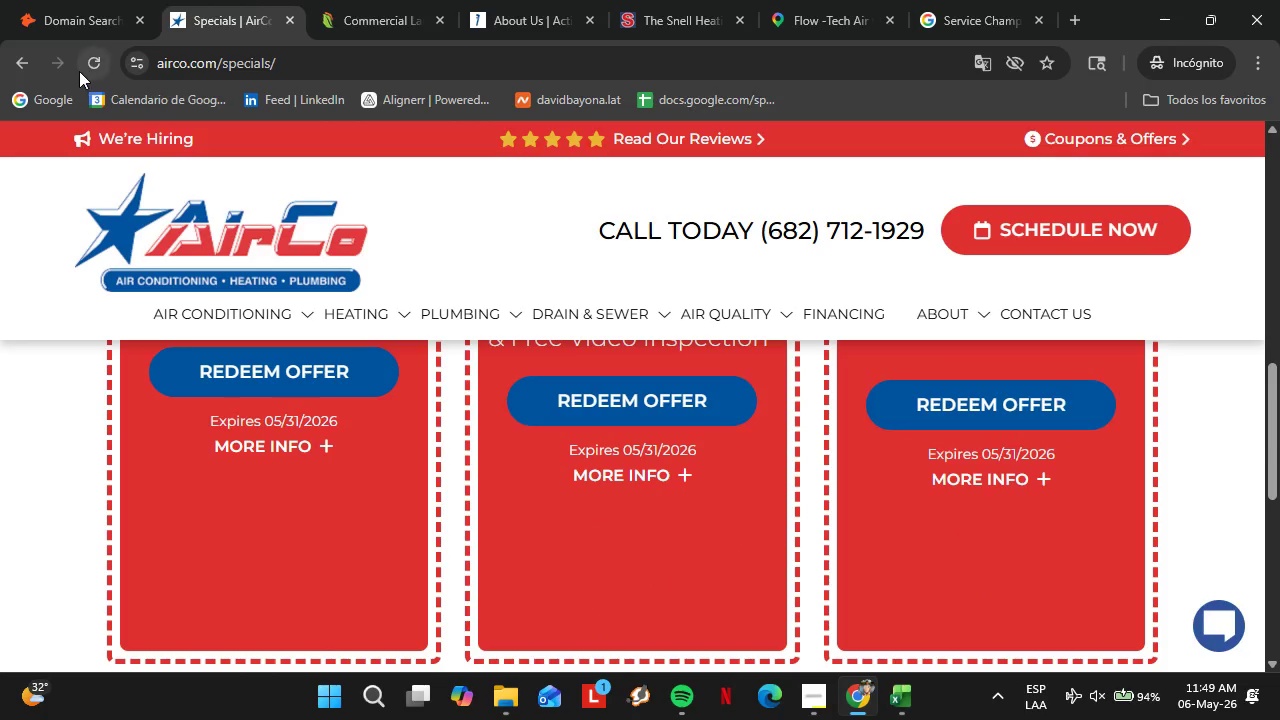 
left_click([79, 71])
 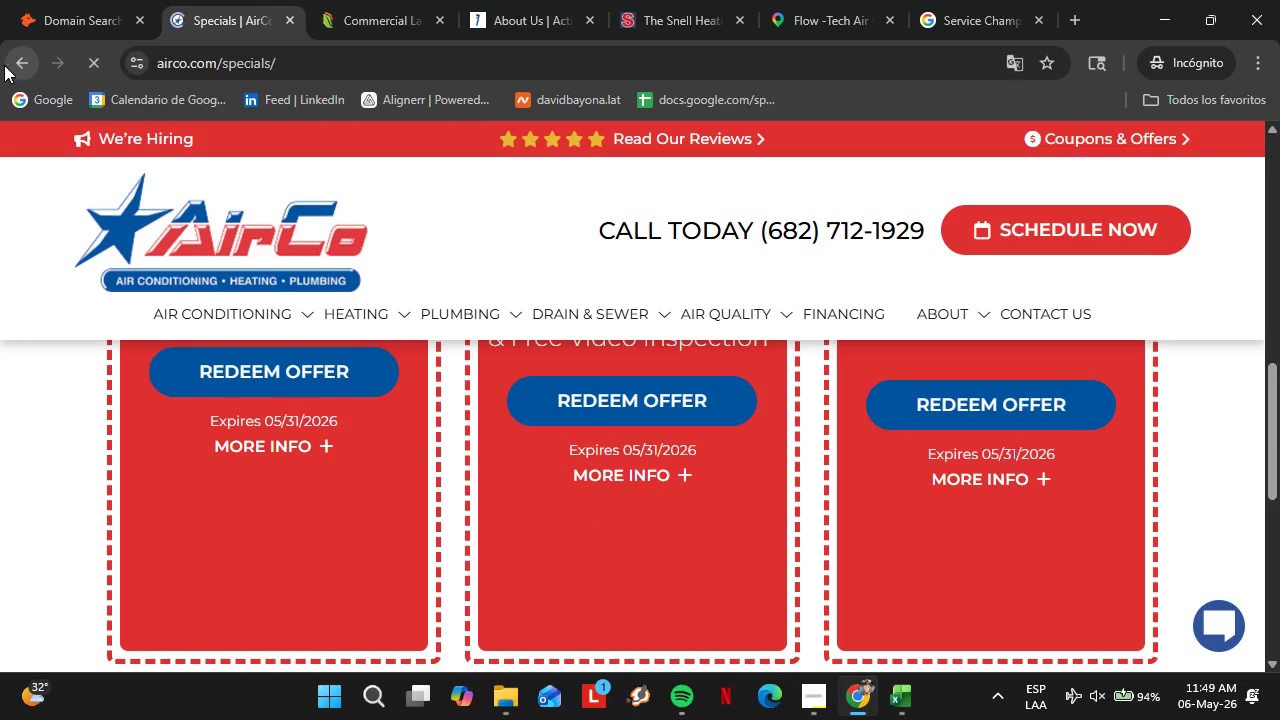 
left_click([4, 65])
 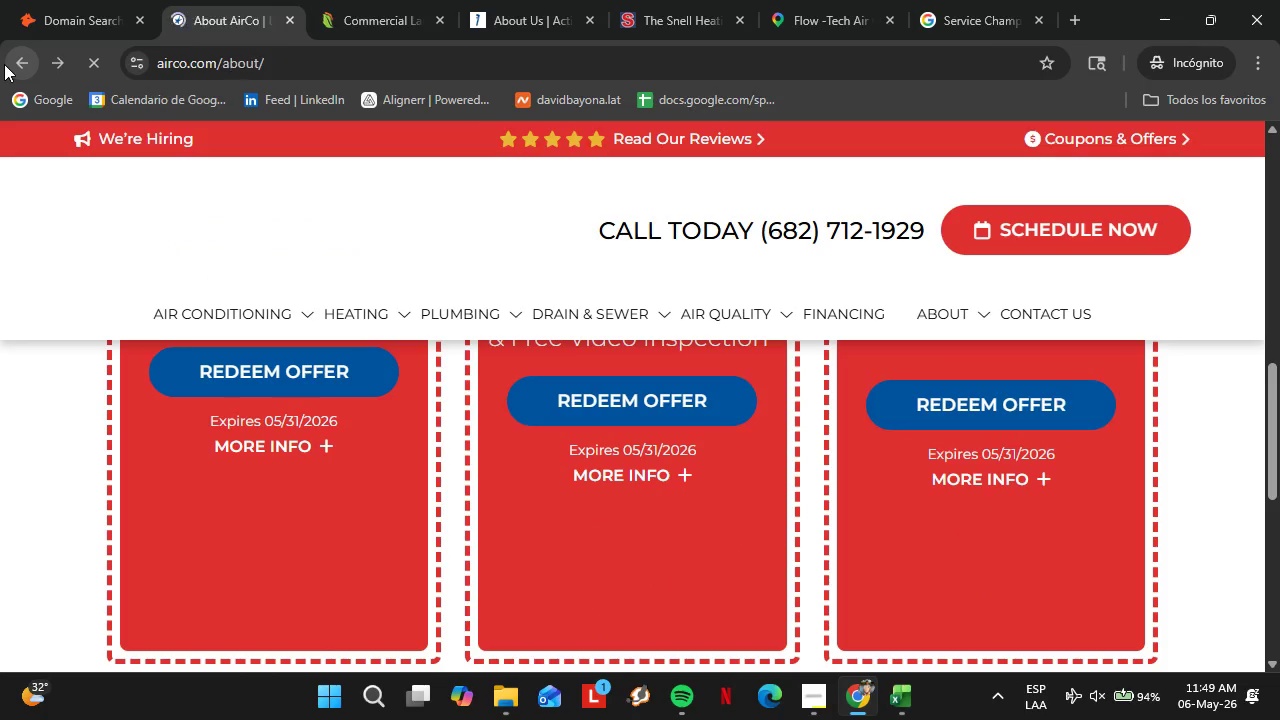 
left_click([4, 64])
 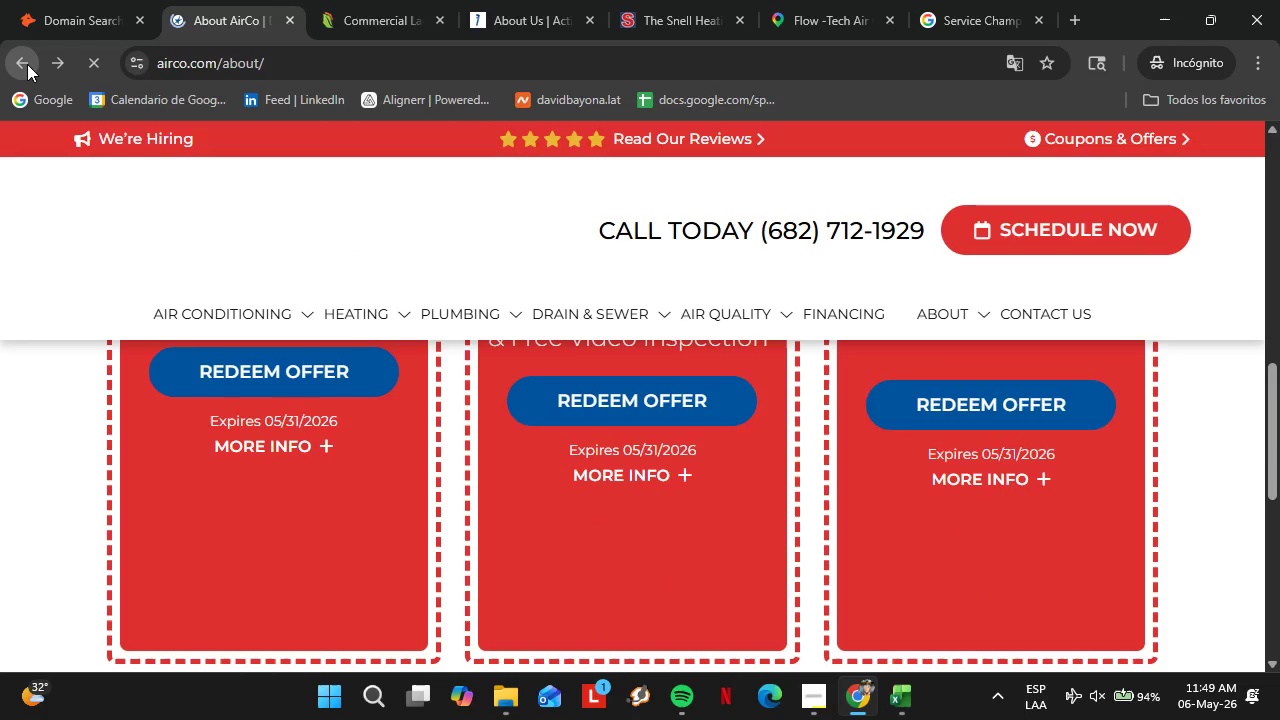 
left_click([62, 71])
 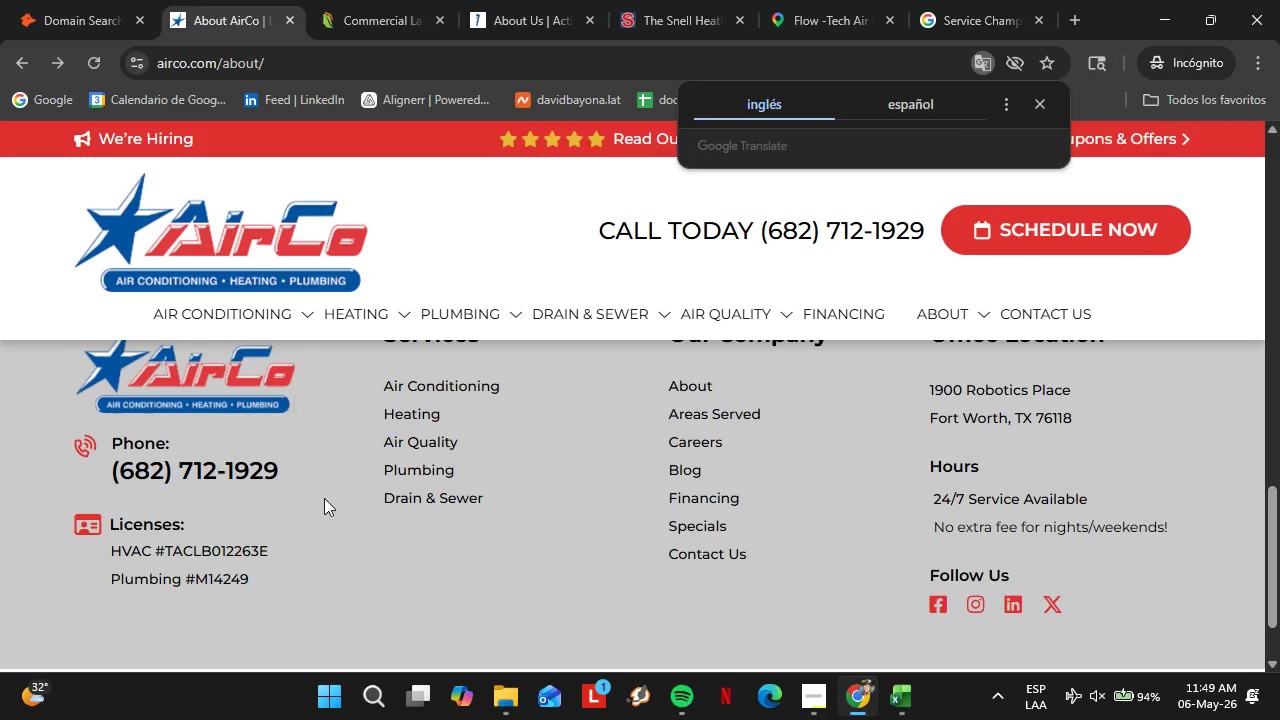 
scroll: coordinate [854, 404], scroll_direction: up, amount: 20.0
 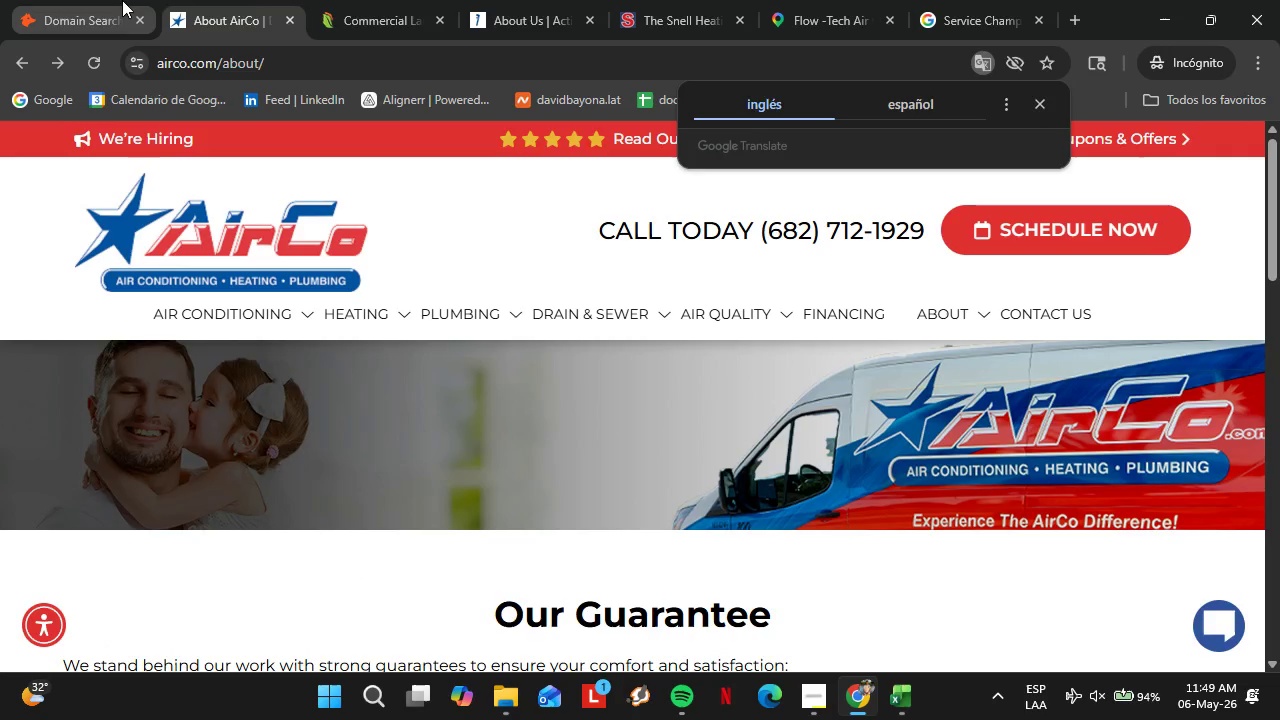 
left_click([122, 0])
 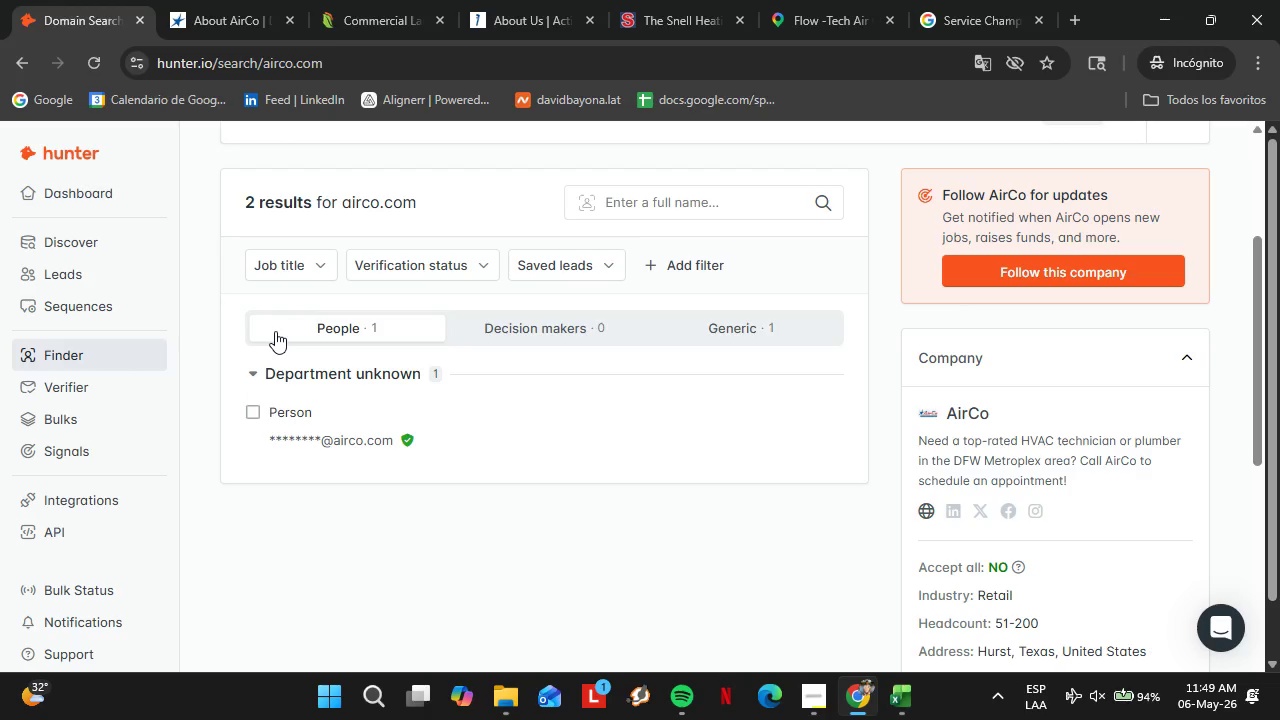 
wait(13.95)
 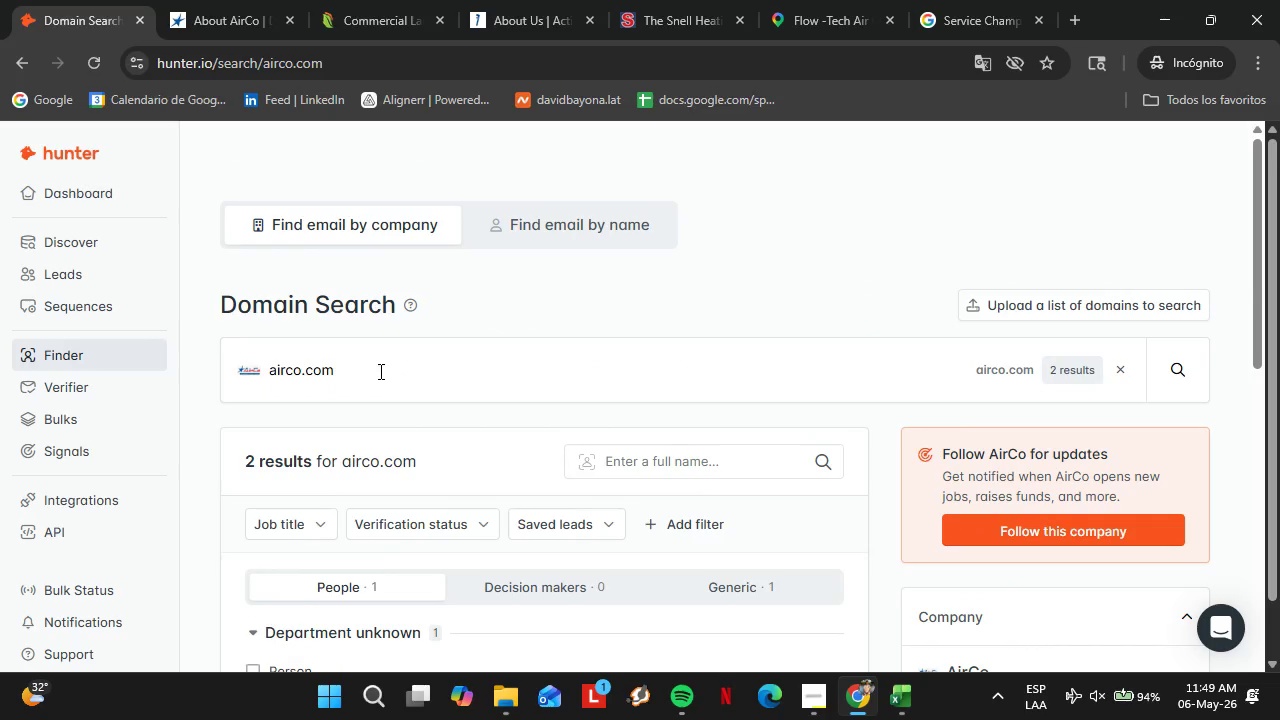 
double_click([363, 373])
 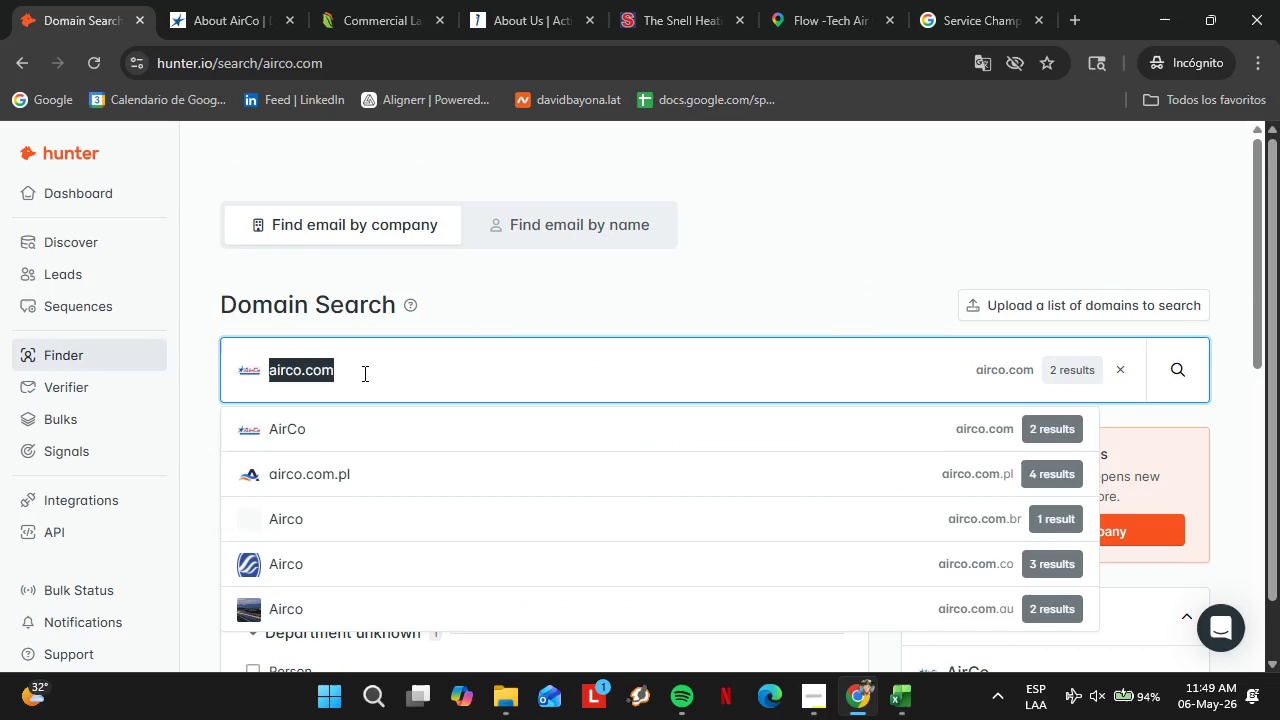 
scroll: coordinate [531, 338], scroll_direction: up, amount: 4.0
 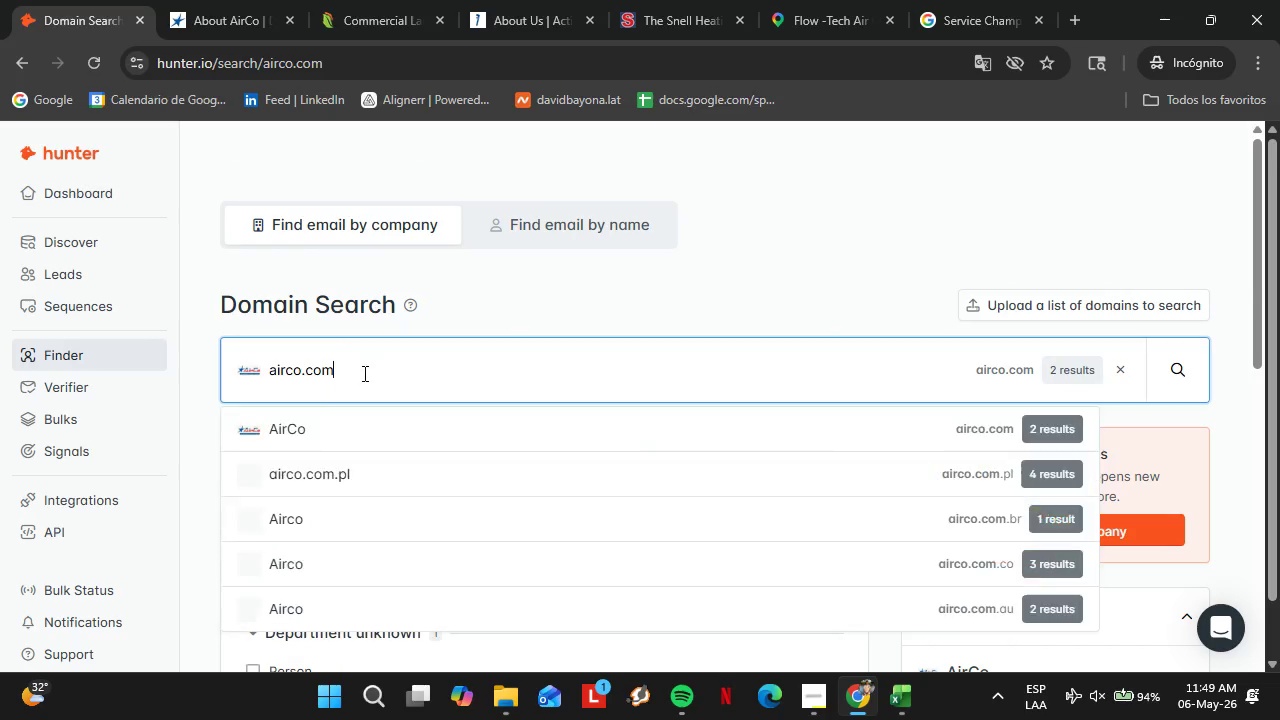 
triple_click([363, 373])
 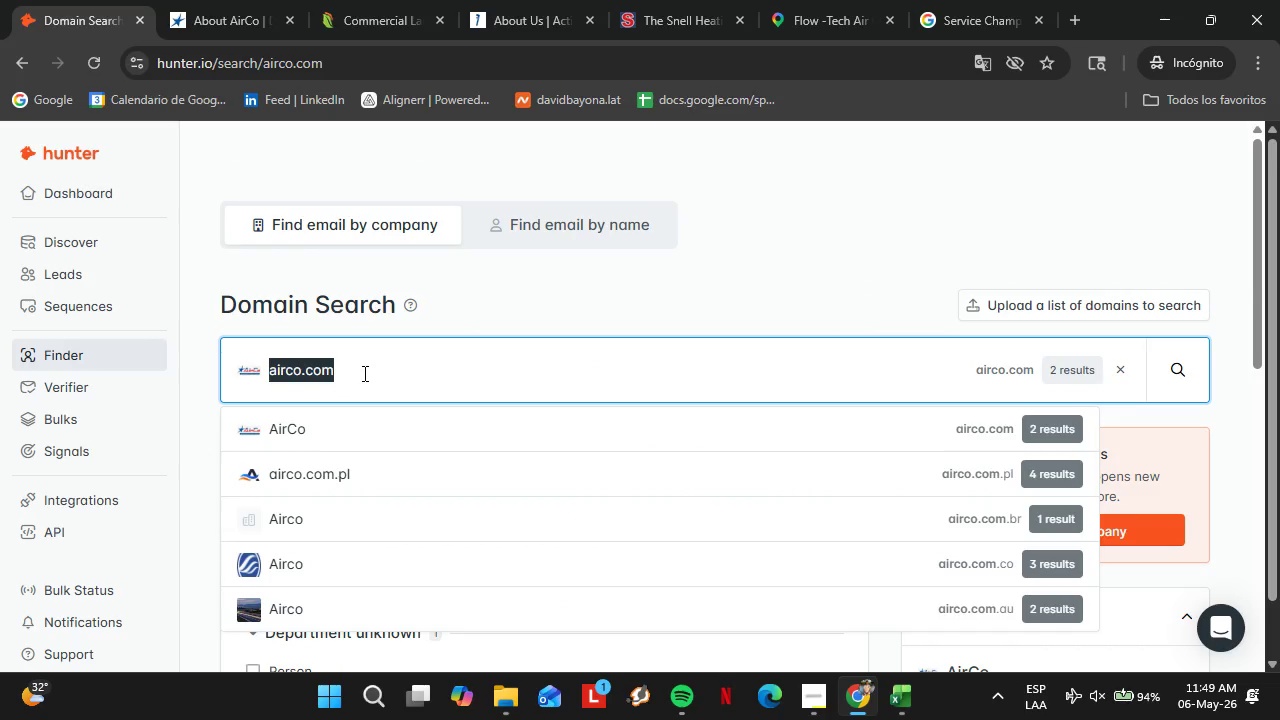 
type(airetech)
 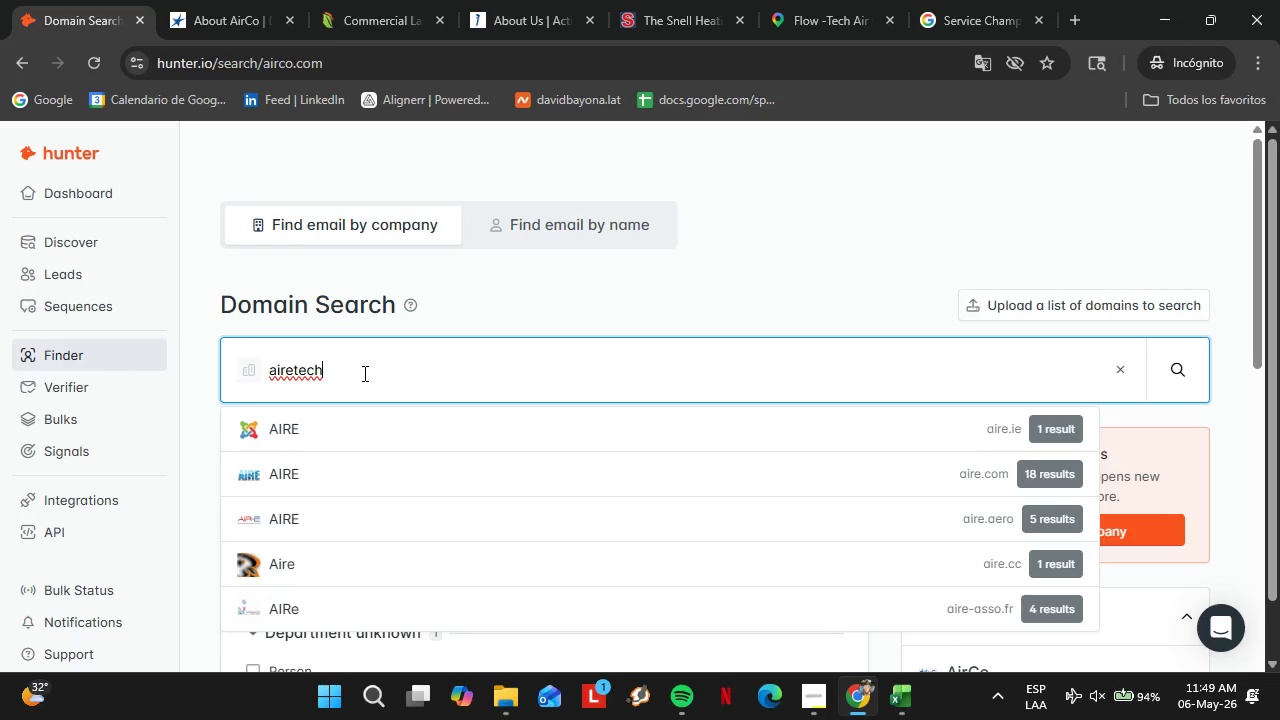 
type(ac.com)
 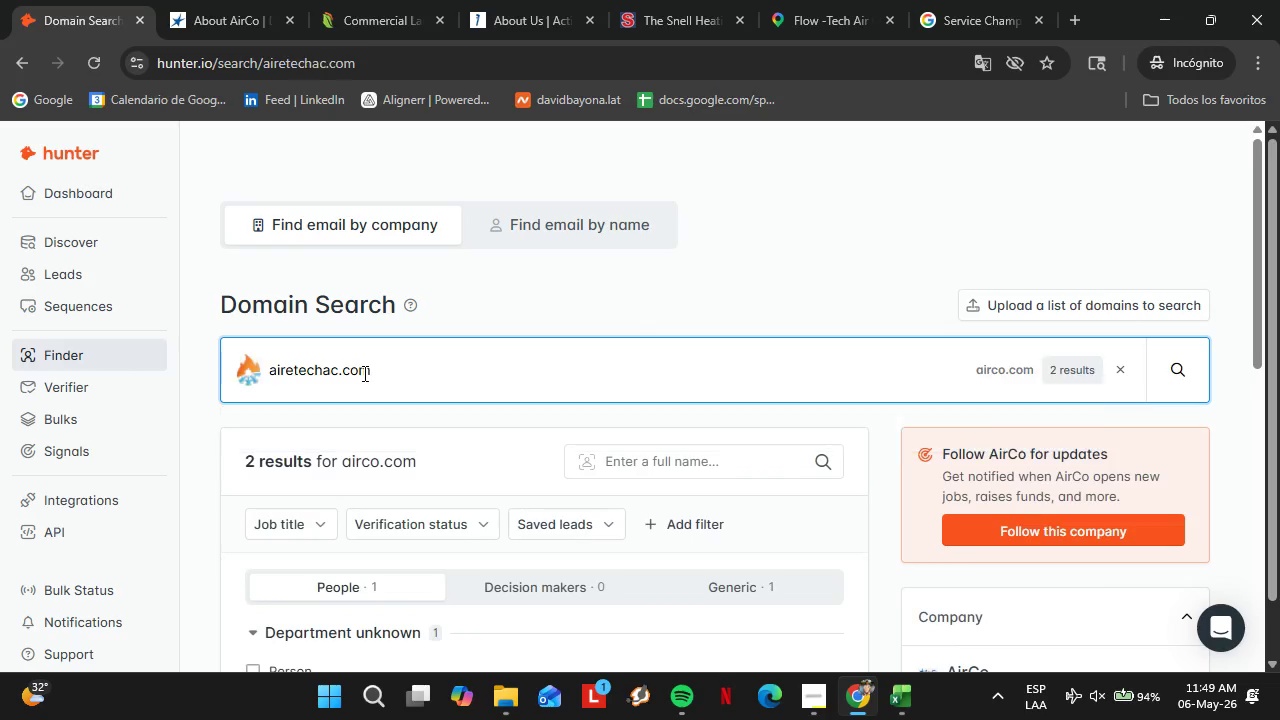 
key(Enter)
 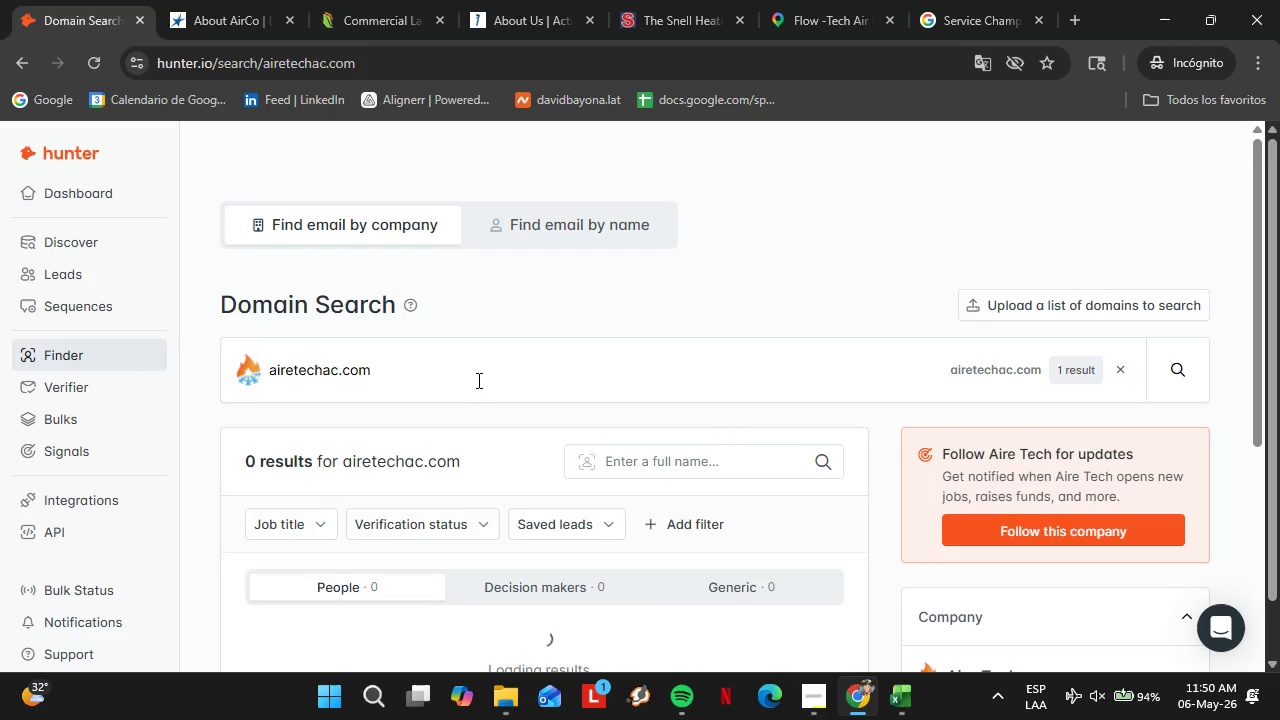 
scroll: coordinate [477, 380], scroll_direction: down, amount: 1.0
 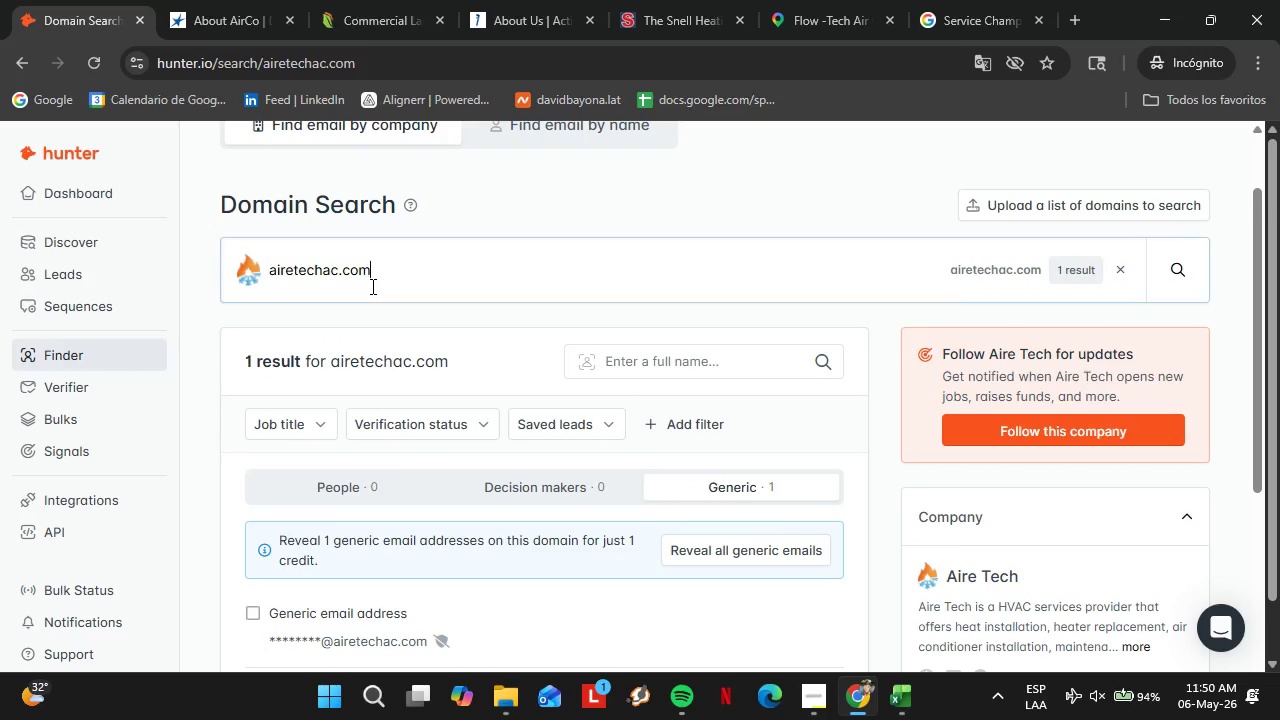 
double_click([371, 286])
 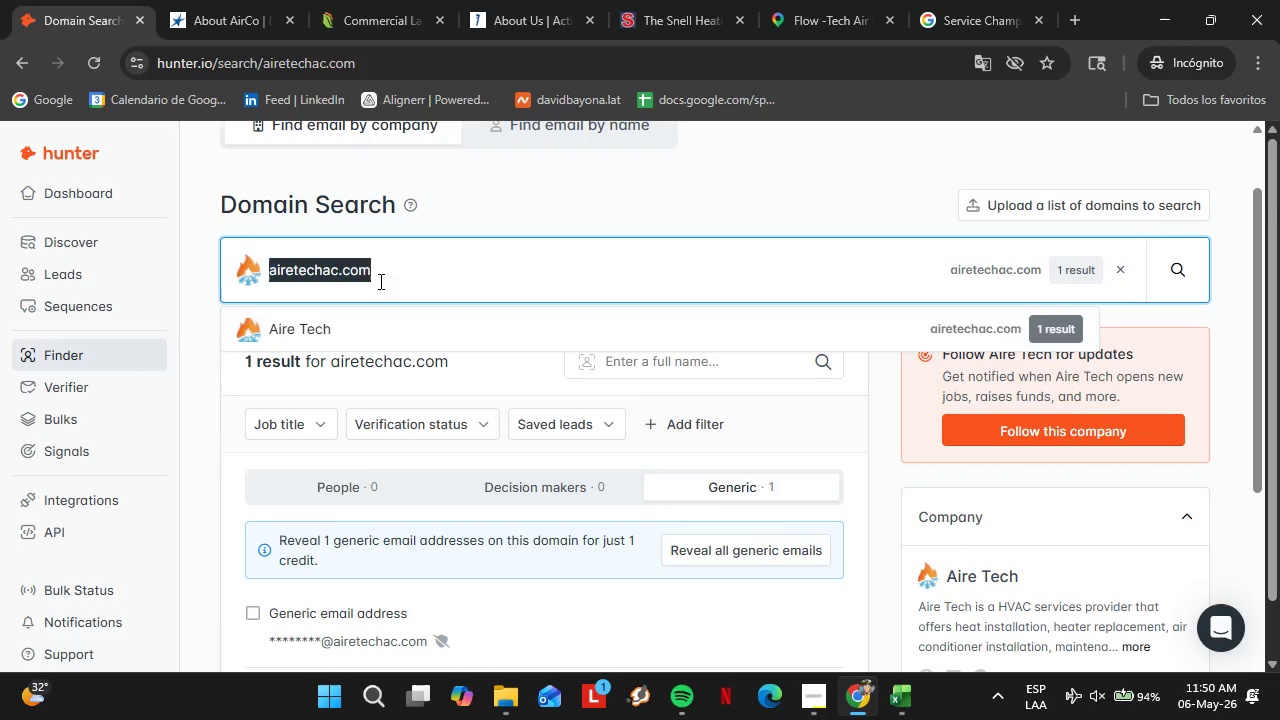 
triple_click([371, 286])
 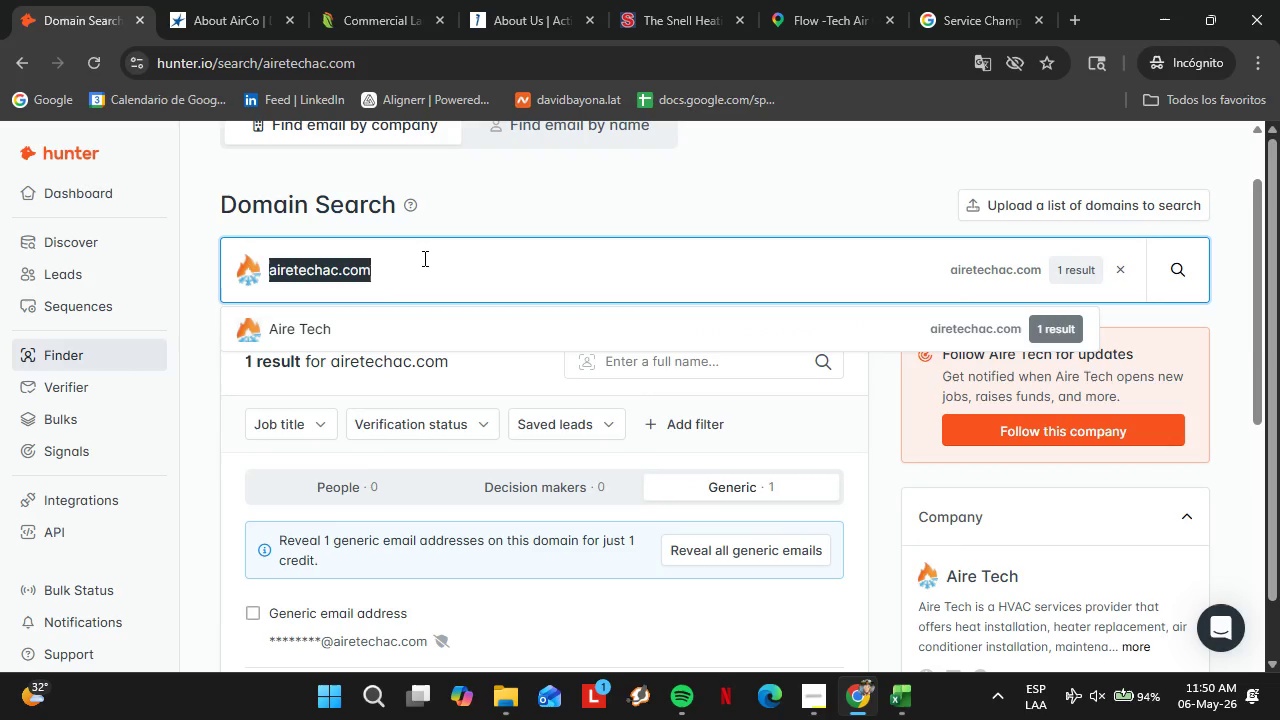 
type(airgru)
key(Backspace)
type(oup.com)
 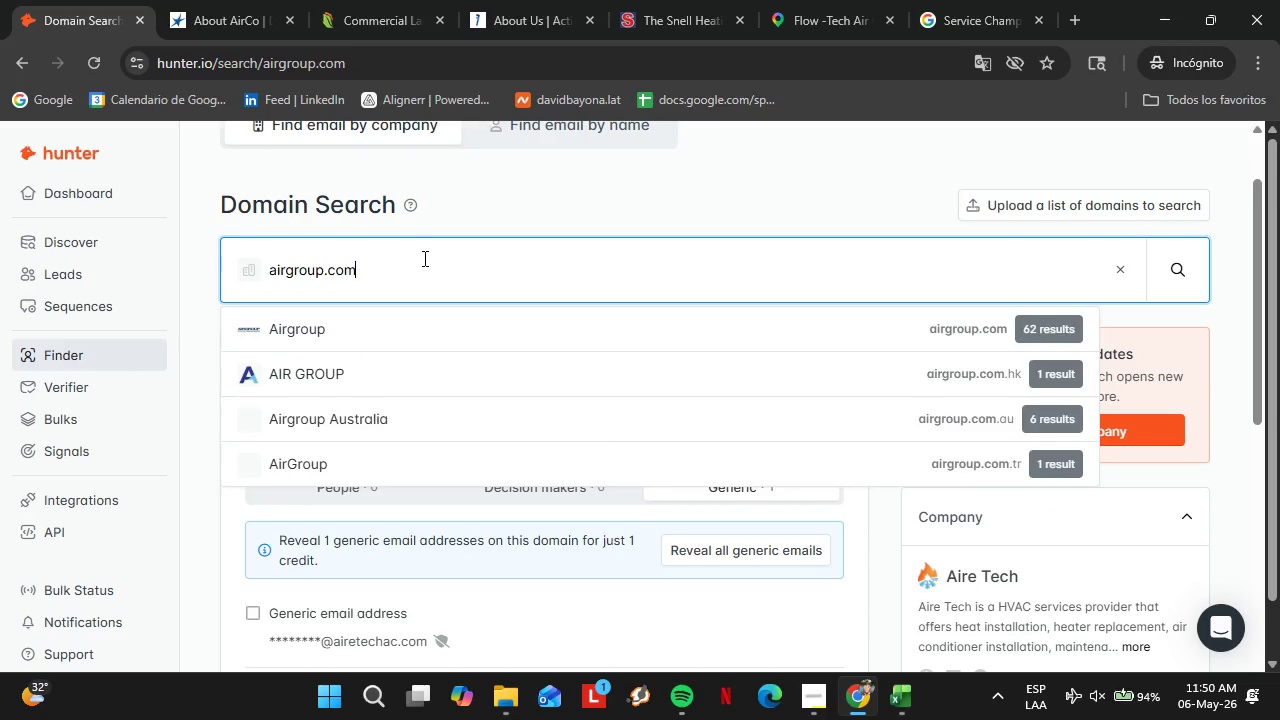 
key(Enter)
 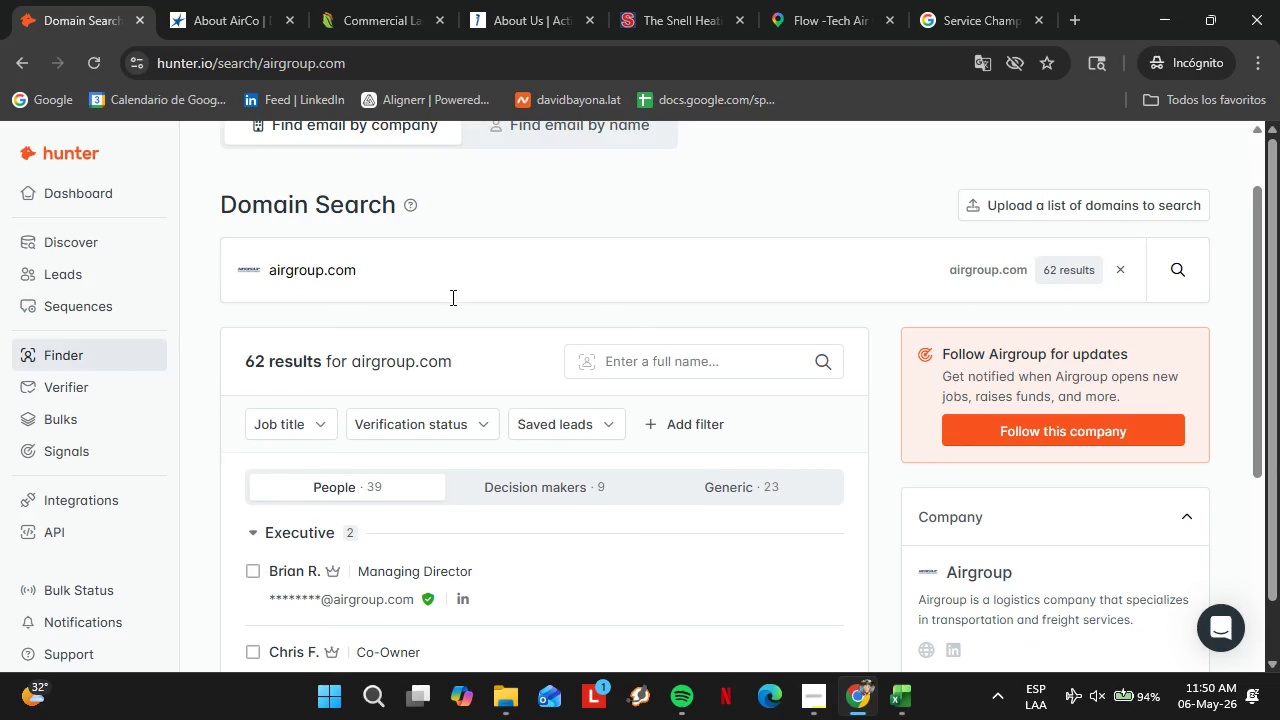 
scroll: coordinate [458, 351], scroll_direction: down, amount: 3.0
 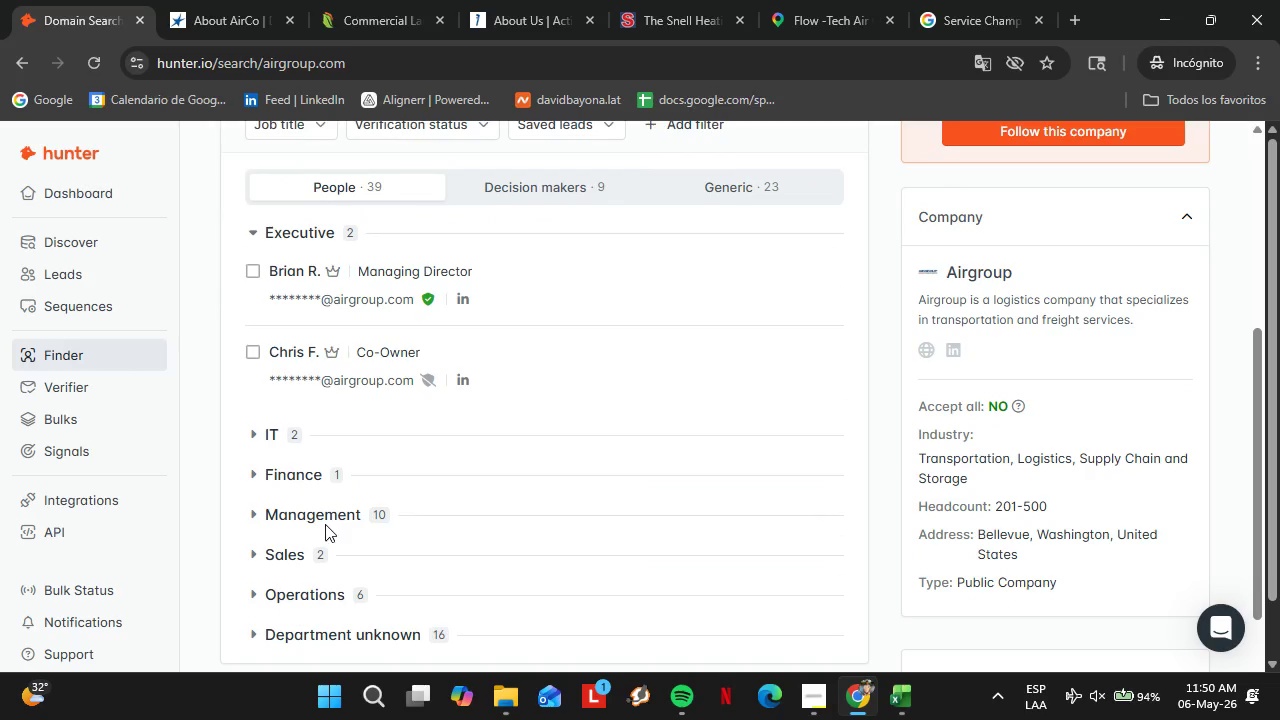 
left_click([323, 517])
 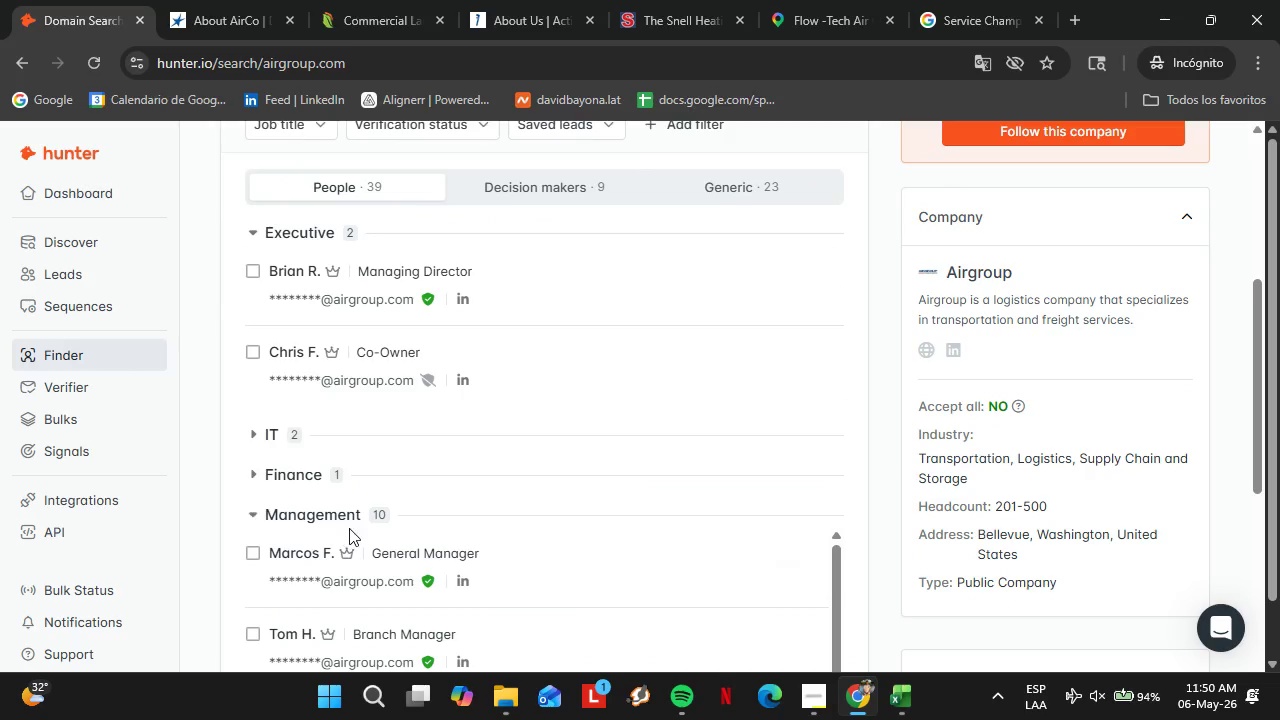 
left_click_drag(start_coordinate=[327, 519], to_coordinate=[349, 528])
 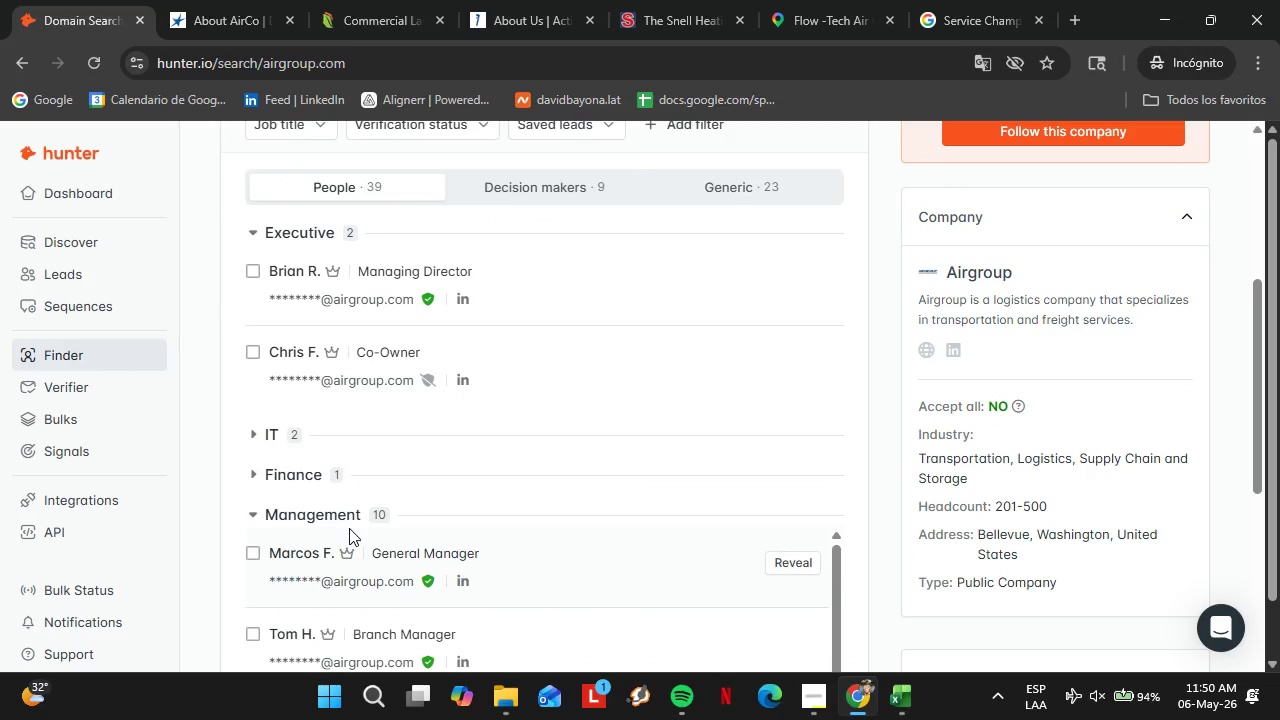 
scroll: coordinate [357, 473], scroll_direction: down, amount: 2.0
 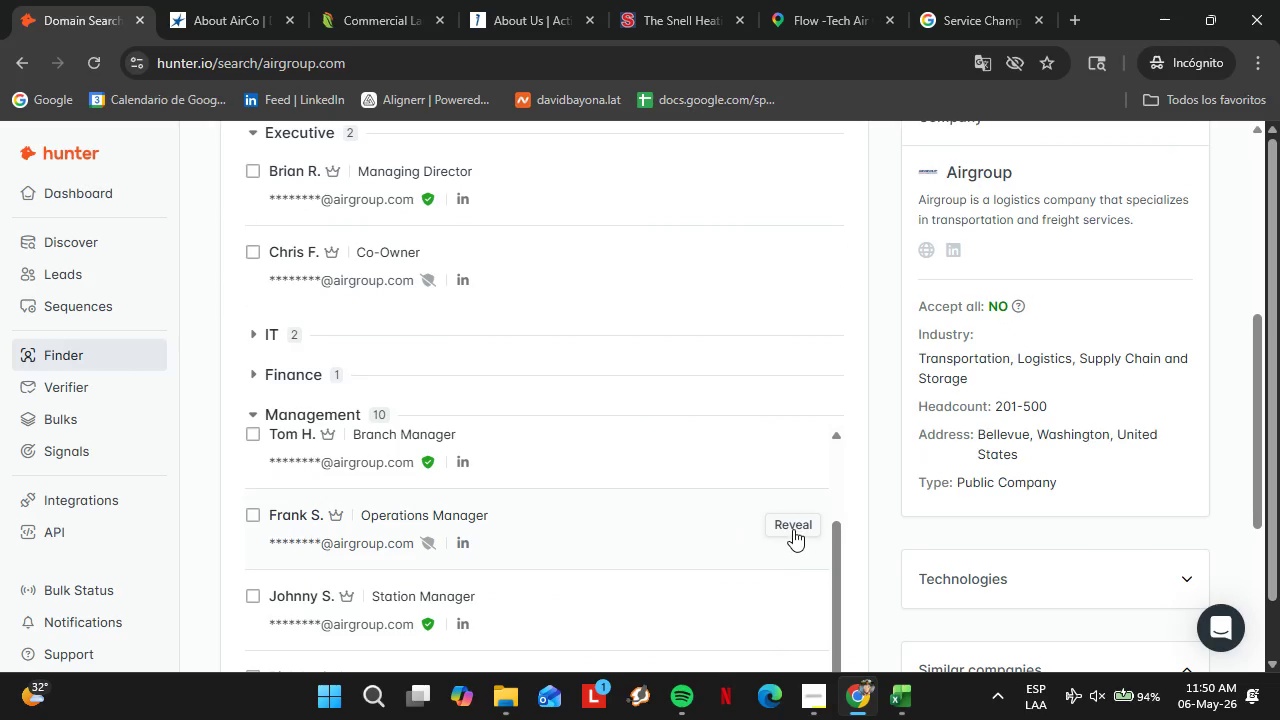 
left_click([793, 529])
 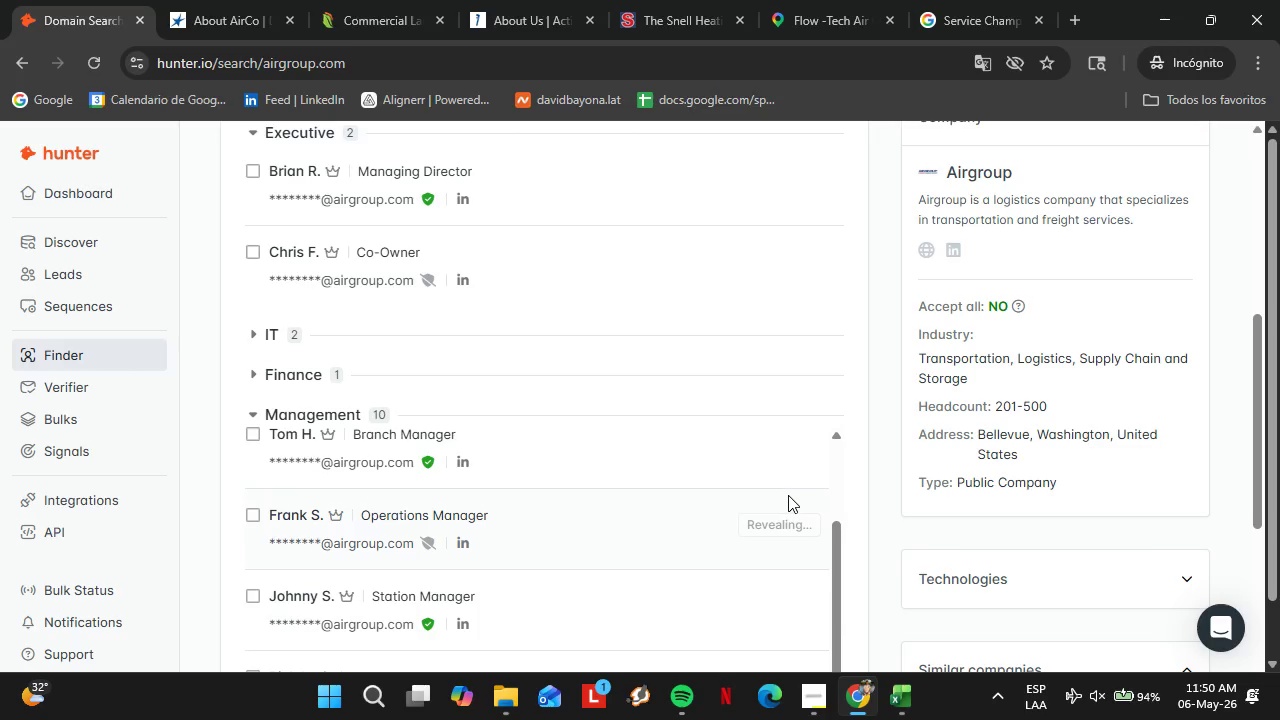 
mouse_move([787, 484])
 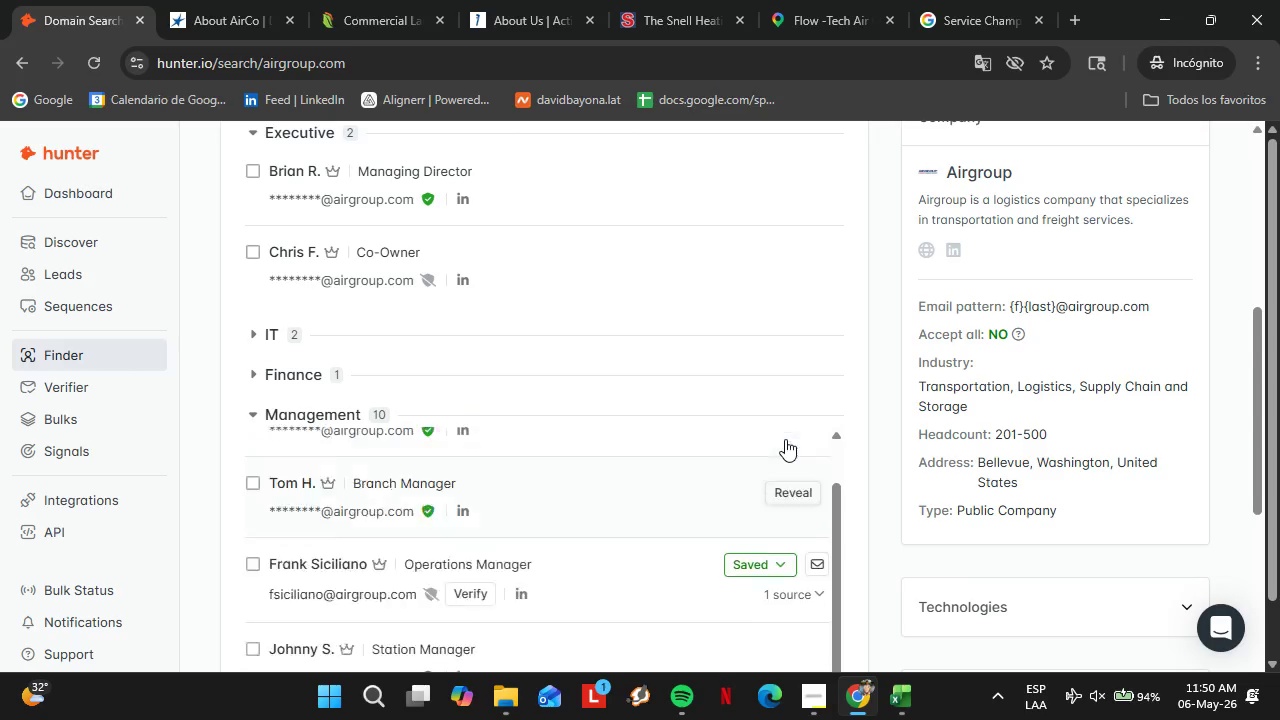 
scroll: coordinate [785, 439], scroll_direction: up, amount: 2.0
 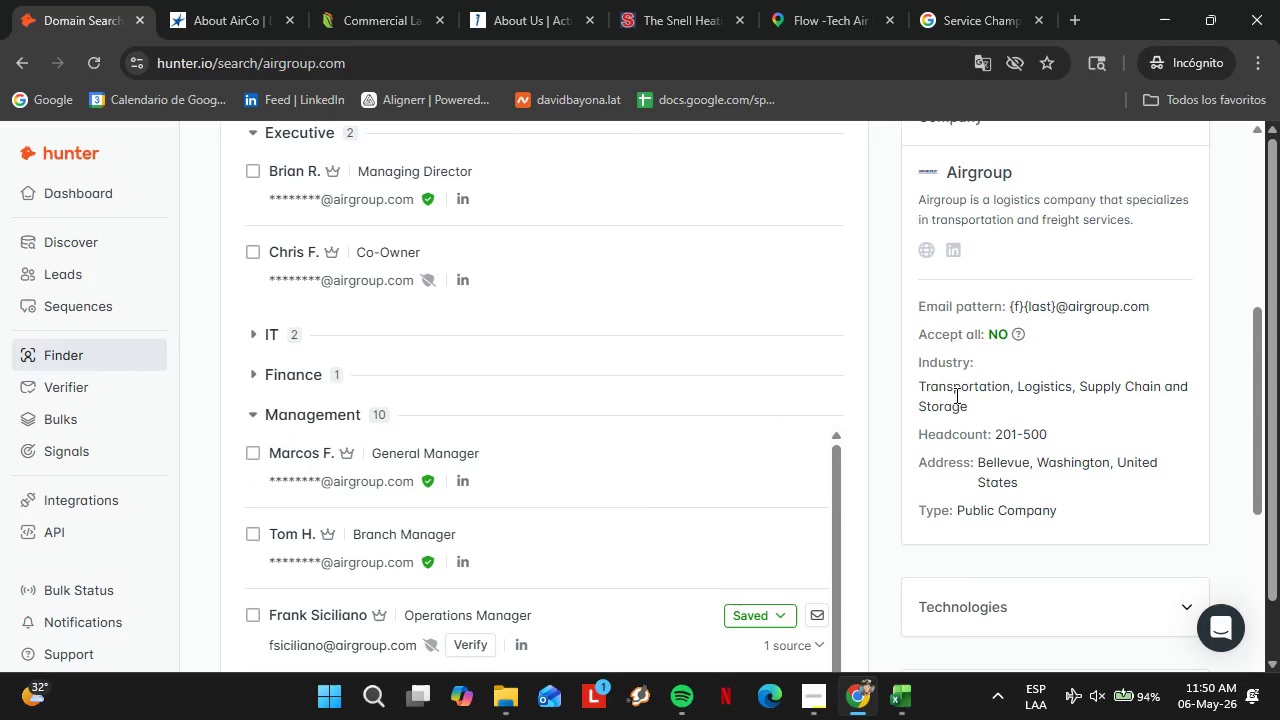 
scroll: coordinate [609, 437], scroll_direction: down, amount: 2.0
 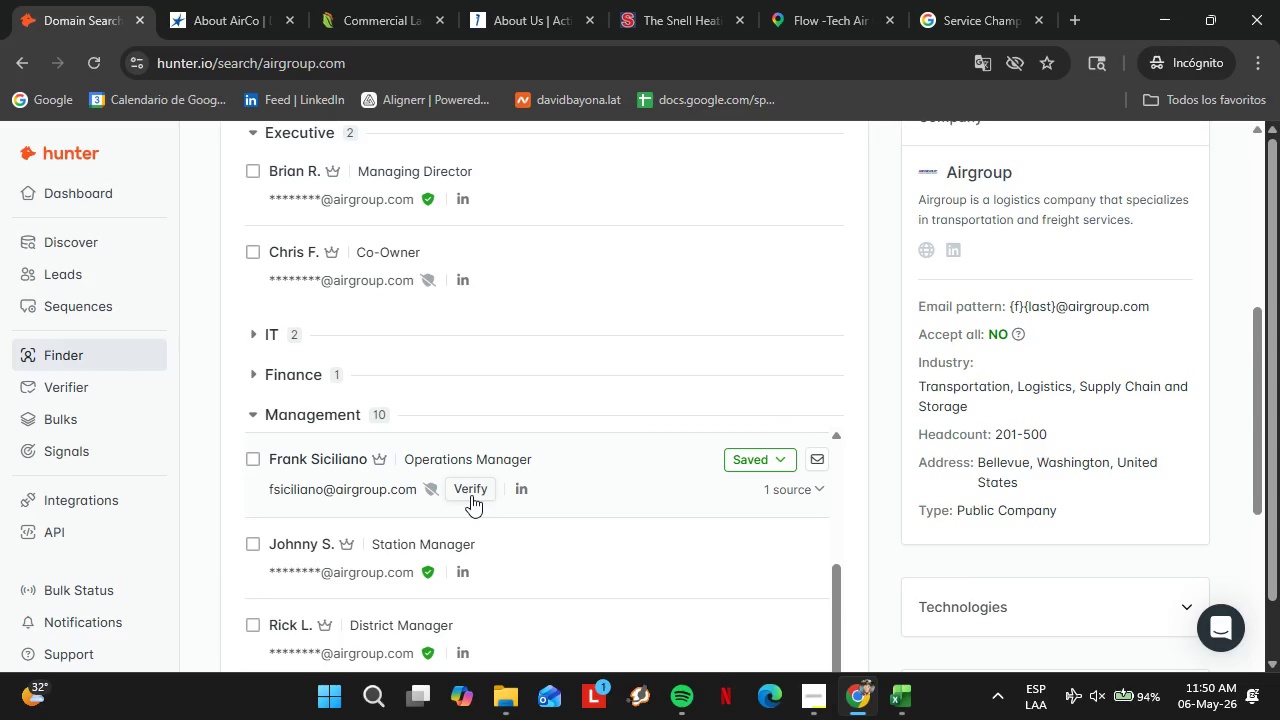 
left_click([471, 495])
 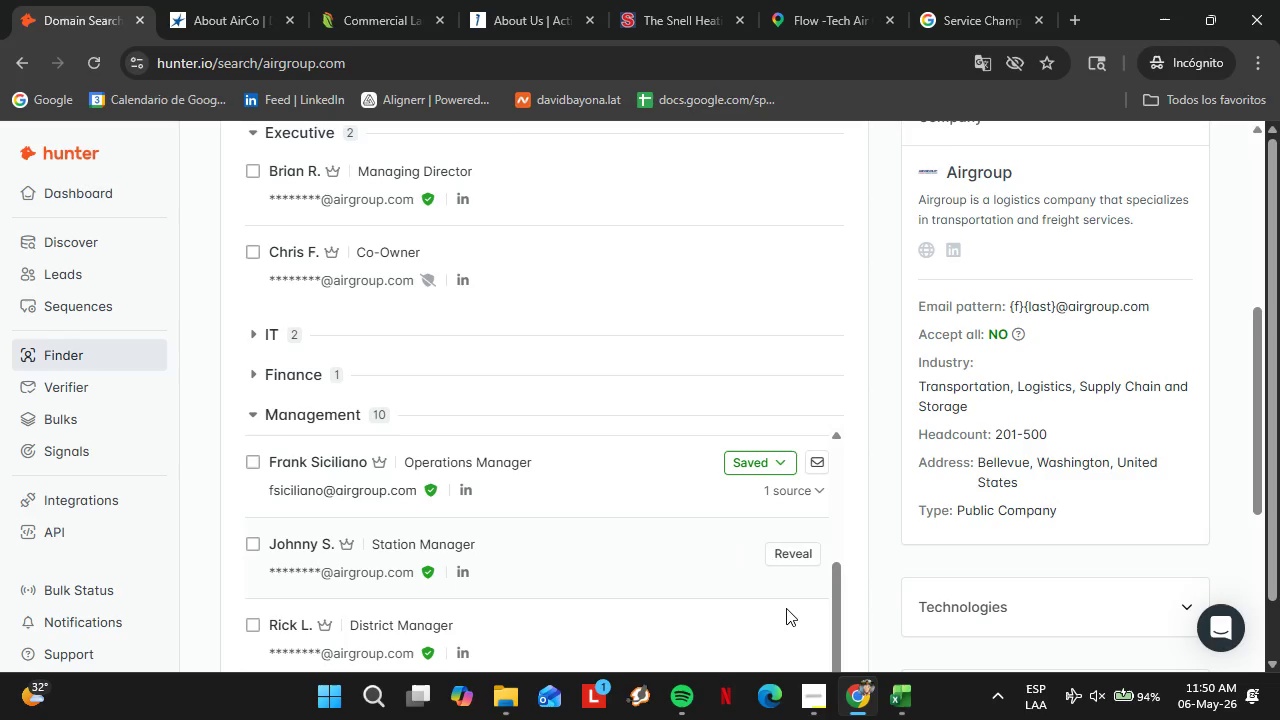 
left_click([814, 683])